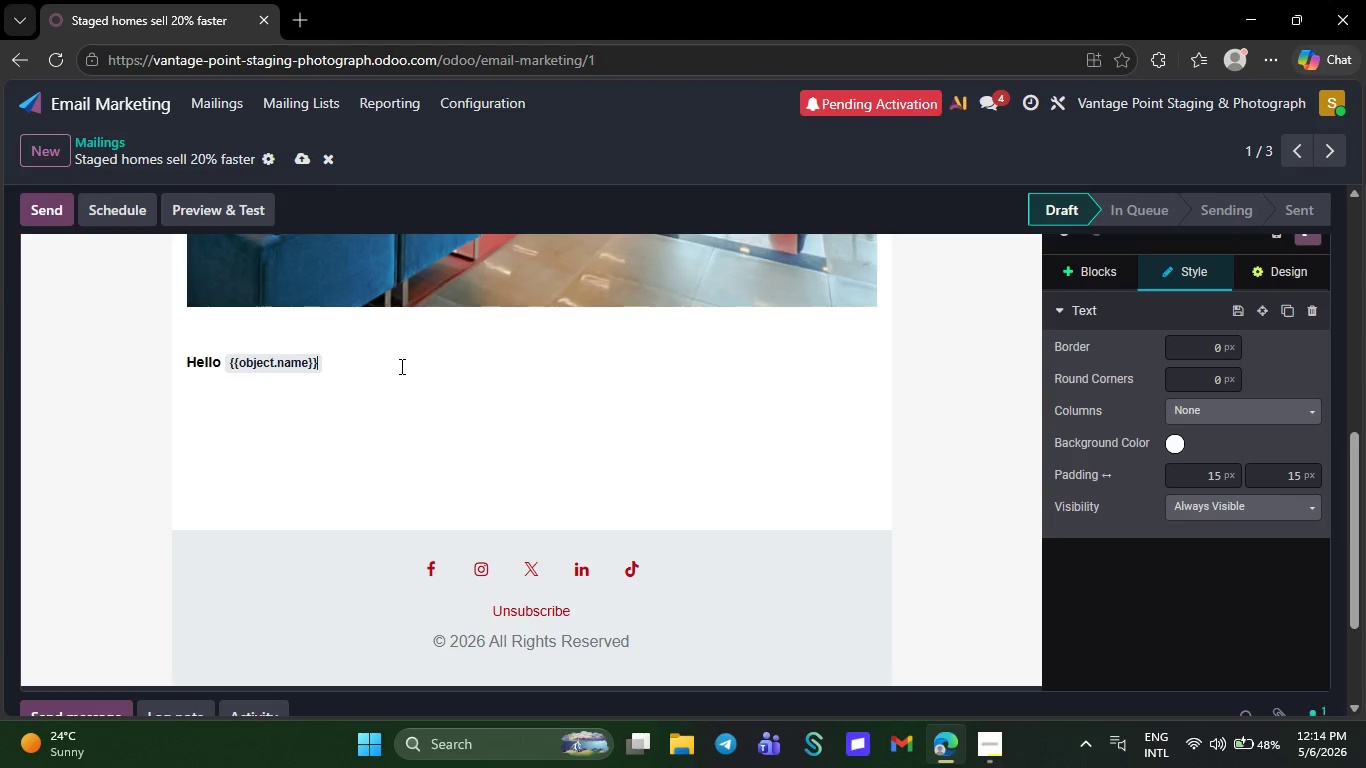 
key(Comma)
 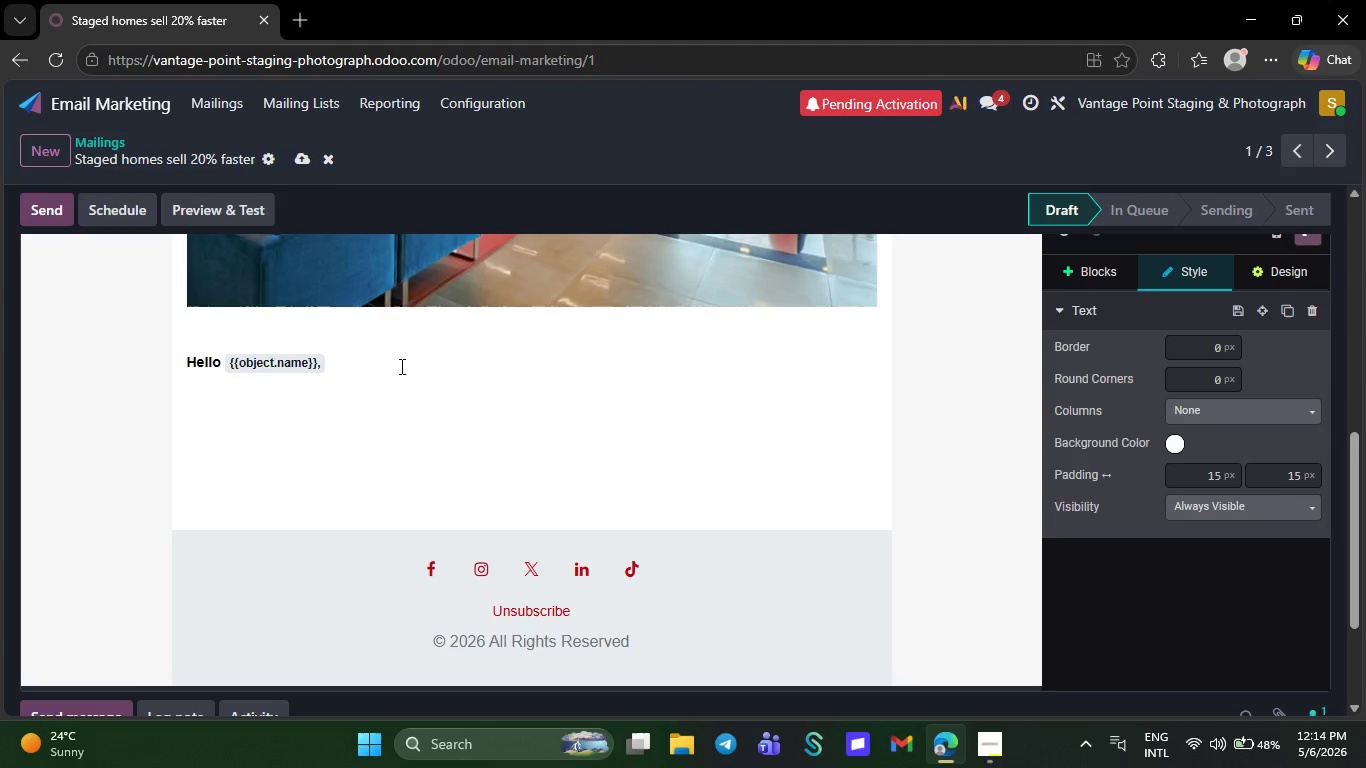 
key(ArrowRight)
 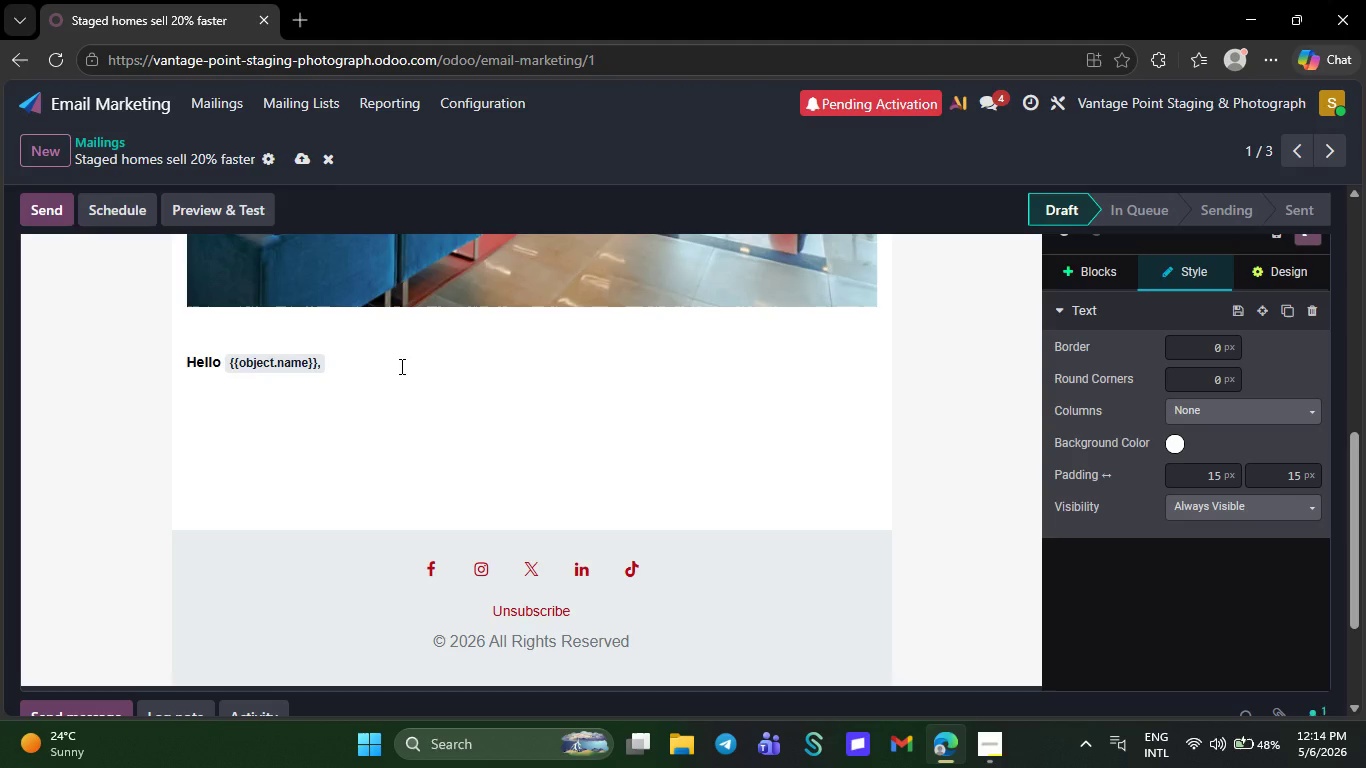 
key(NumpadEnter)
 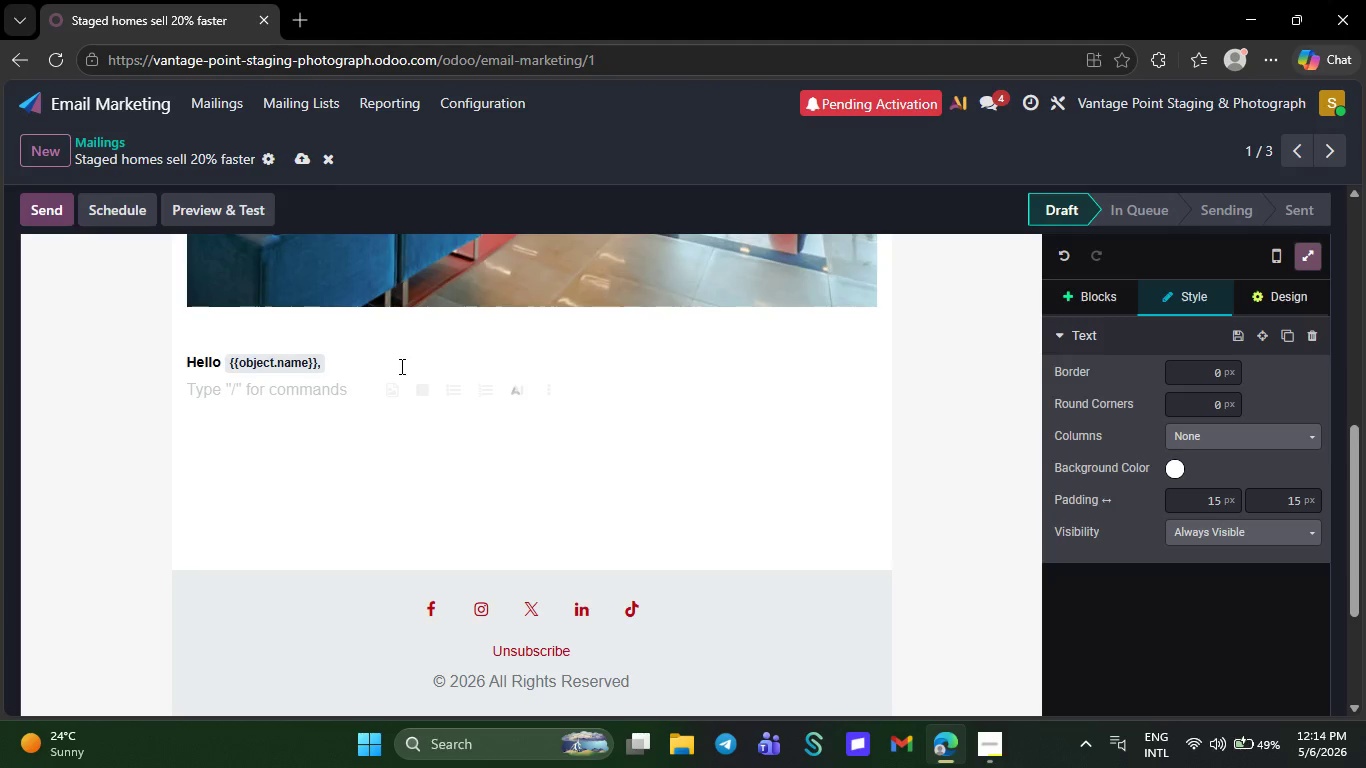 
wait(13.45)
 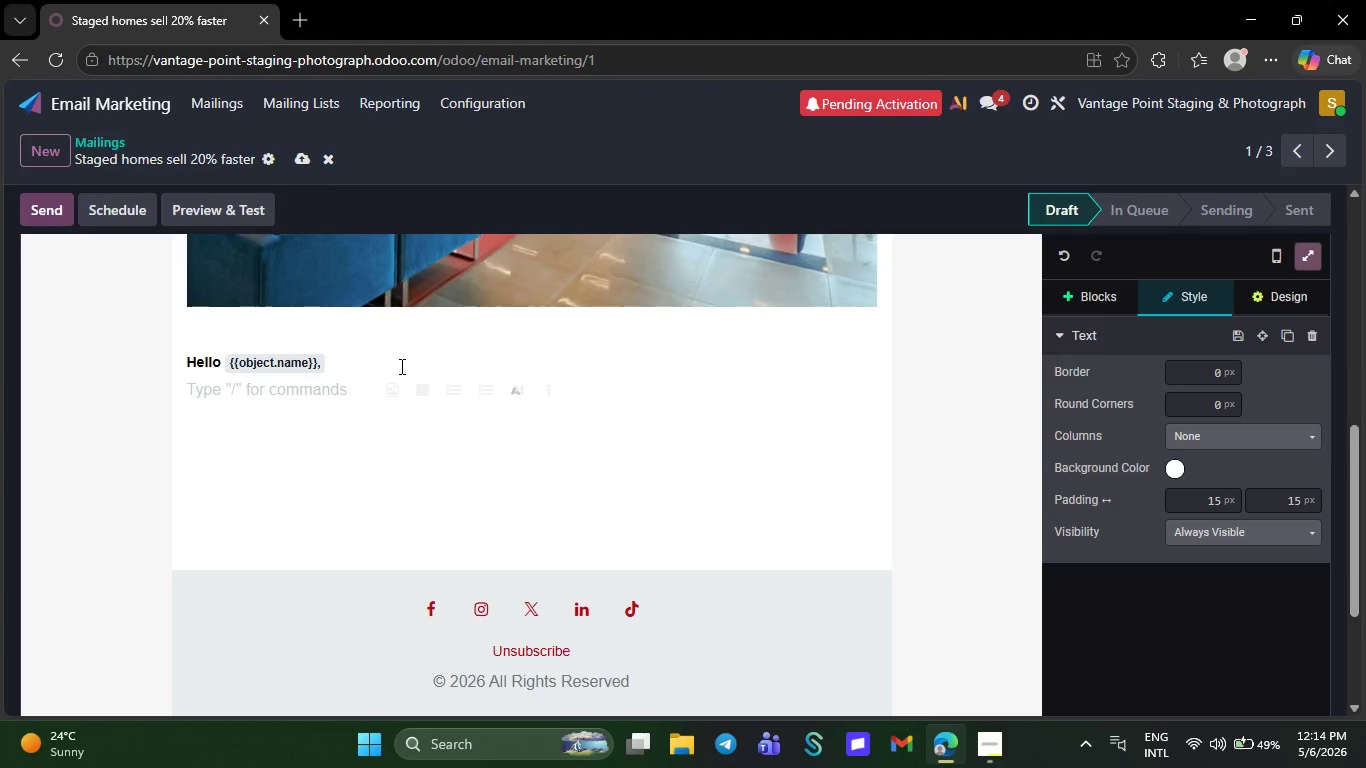 
left_click([237, 402])
 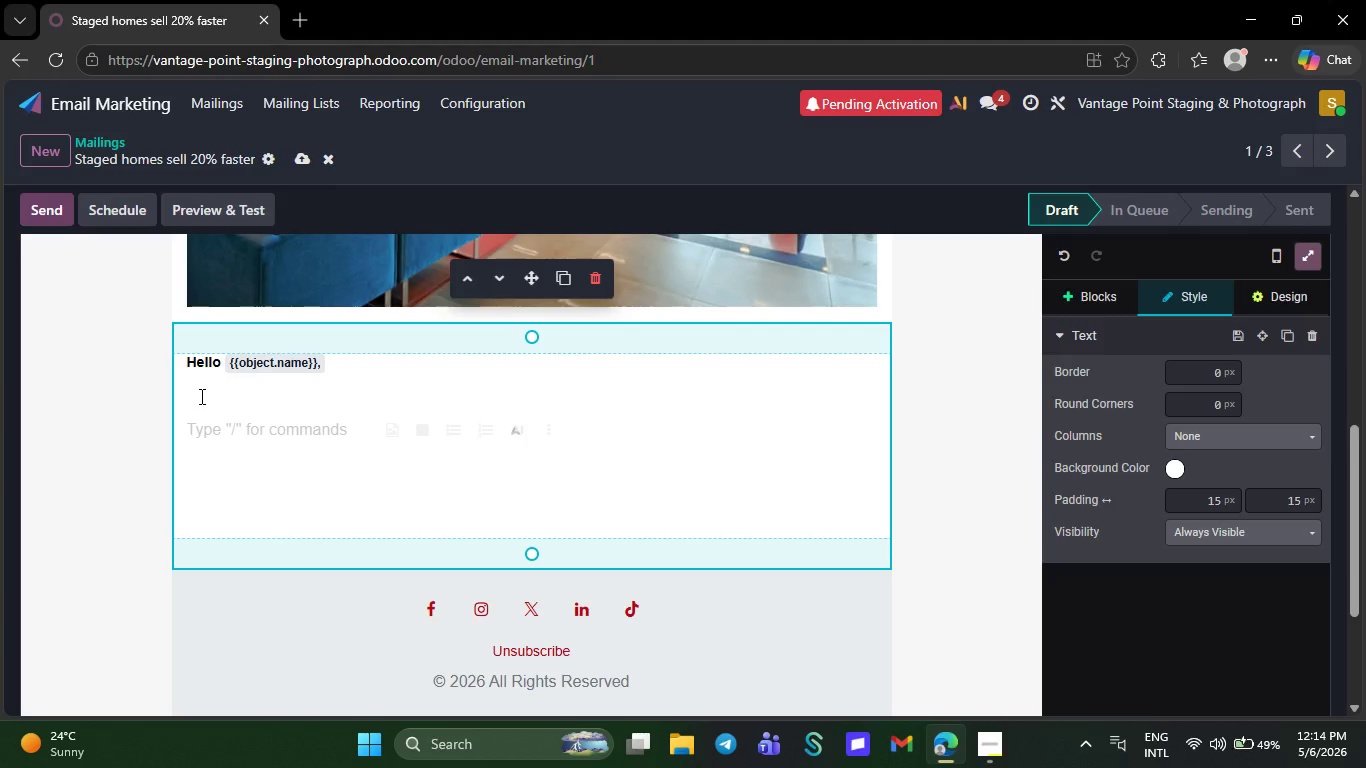 
left_click([200, 396])
 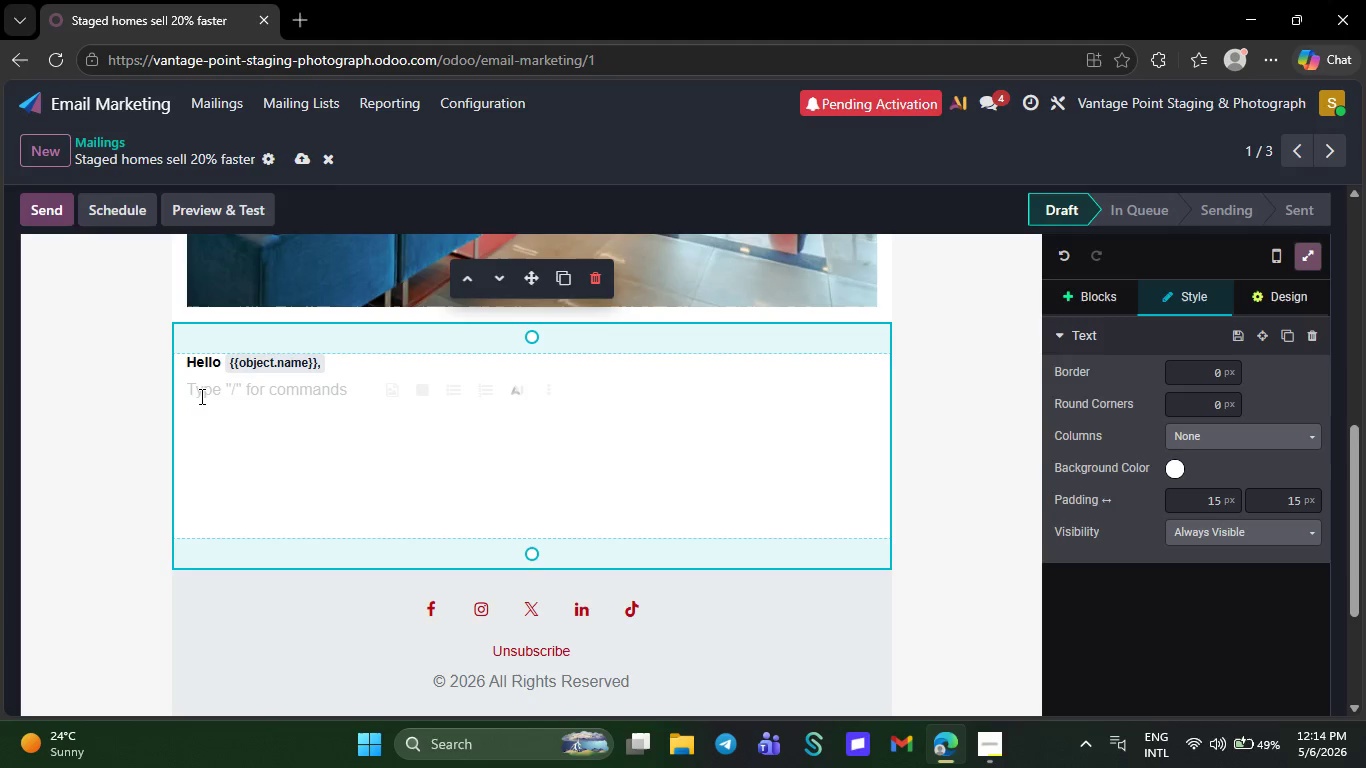 
type(Today)
 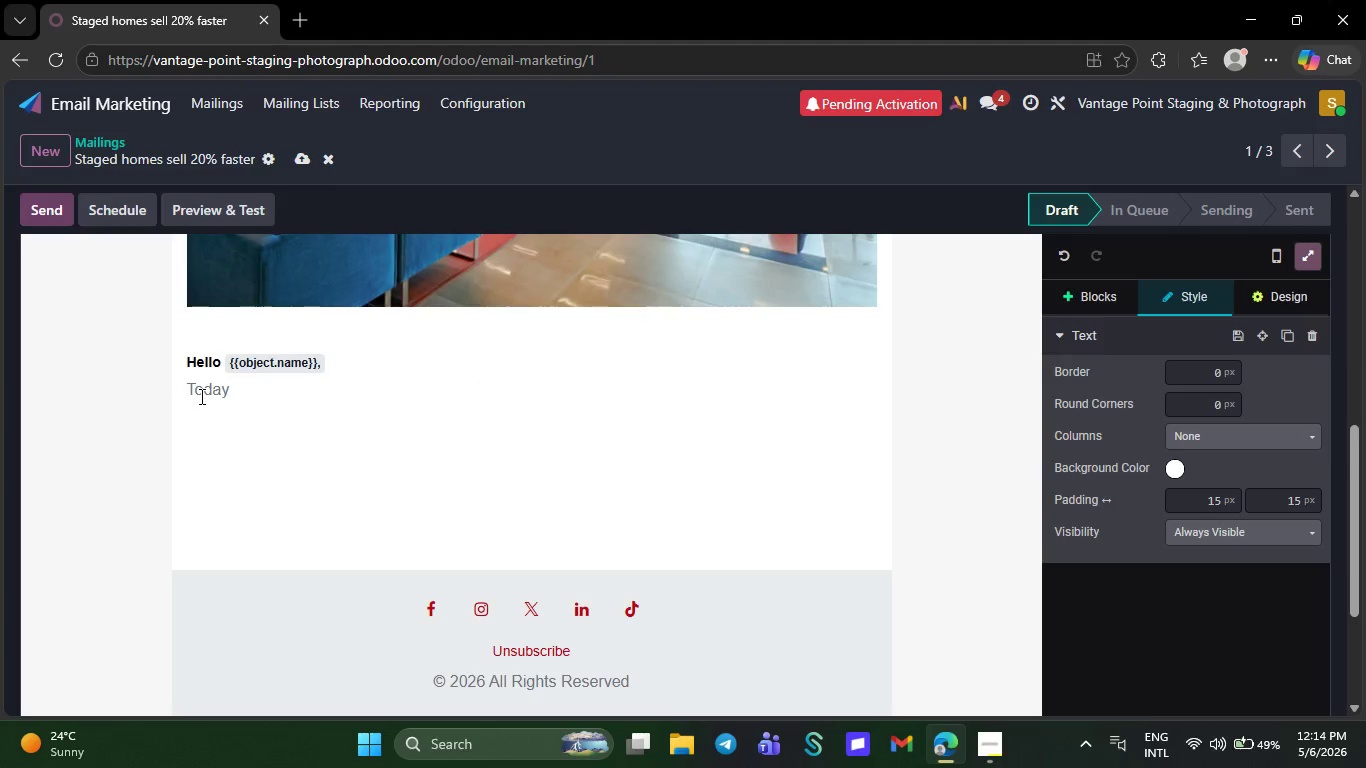 
type('s buyer dwcidw)
key(Backspace)
type(e)
 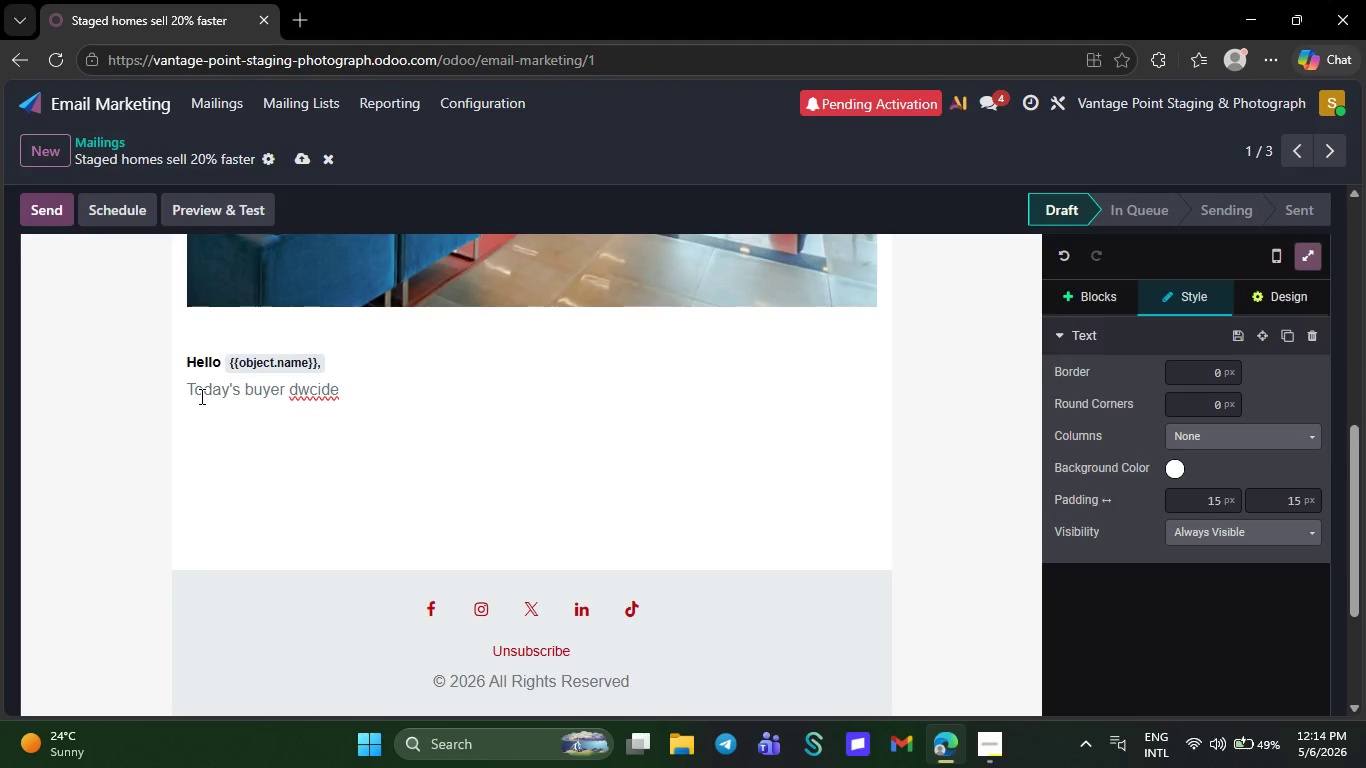 
key(ArrowLeft)
 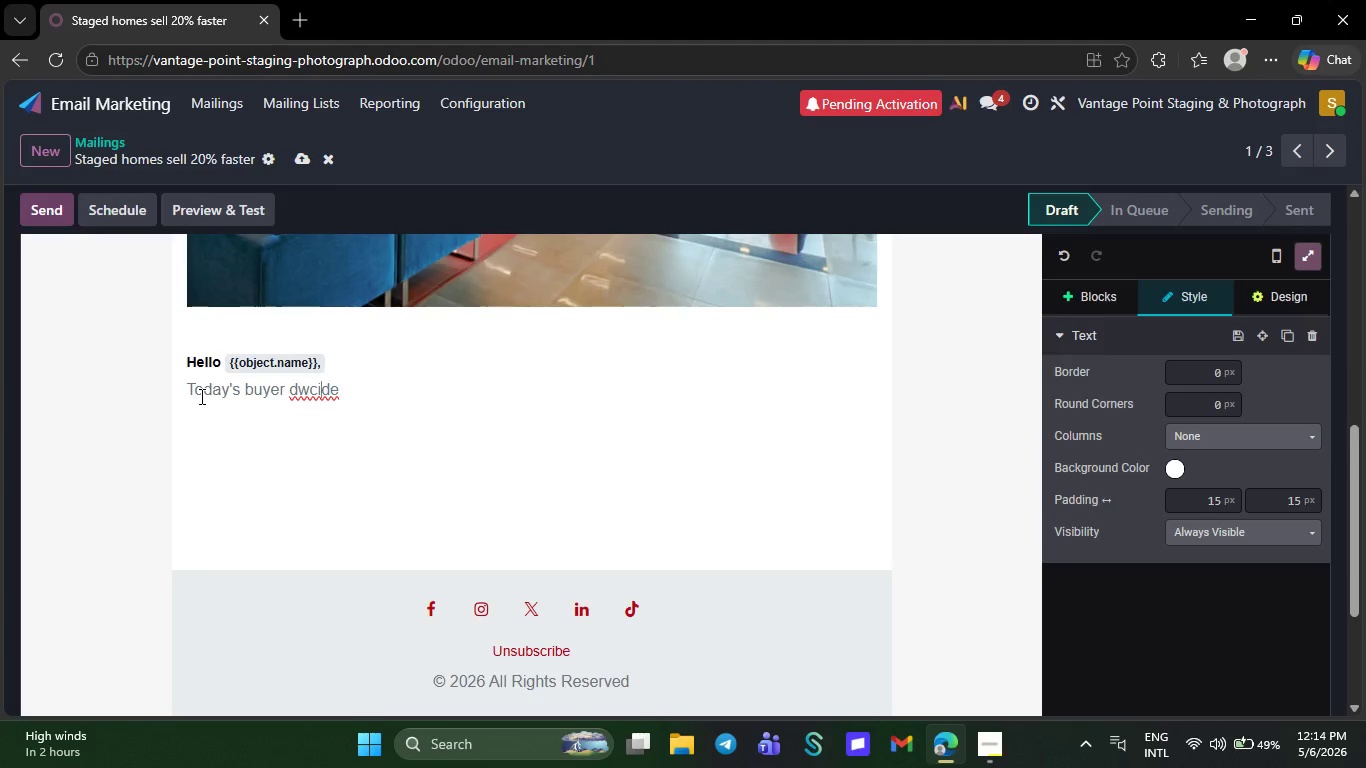 
key(ArrowLeft)
 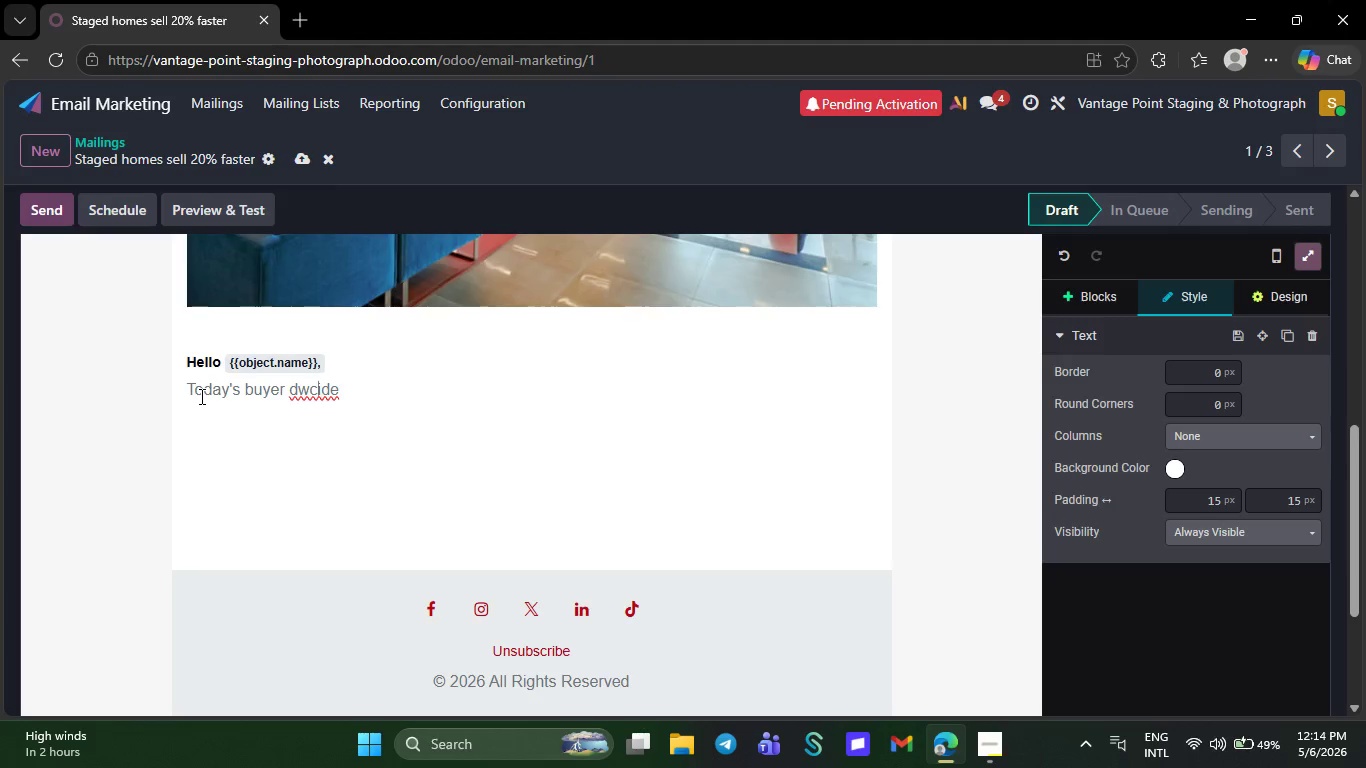 
key(ArrowLeft)
 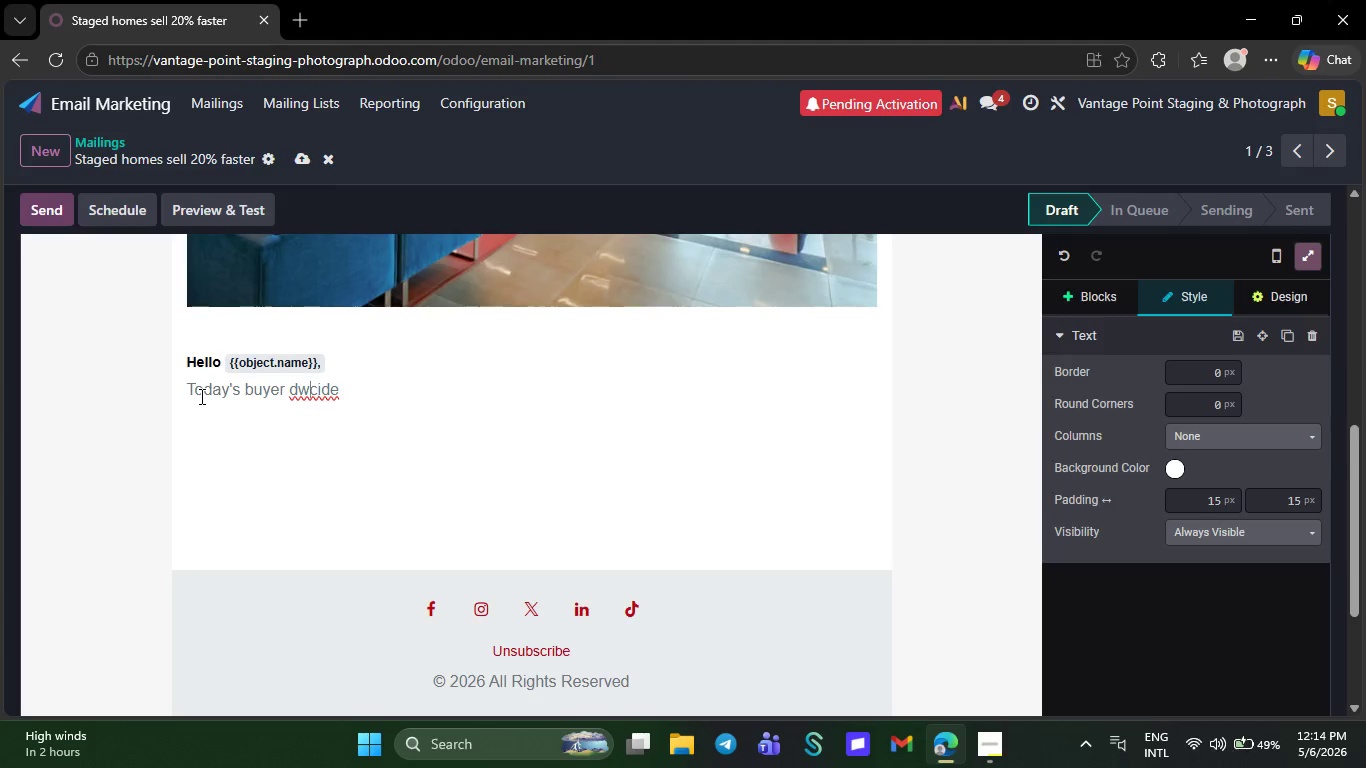 
key(ArrowLeft)
 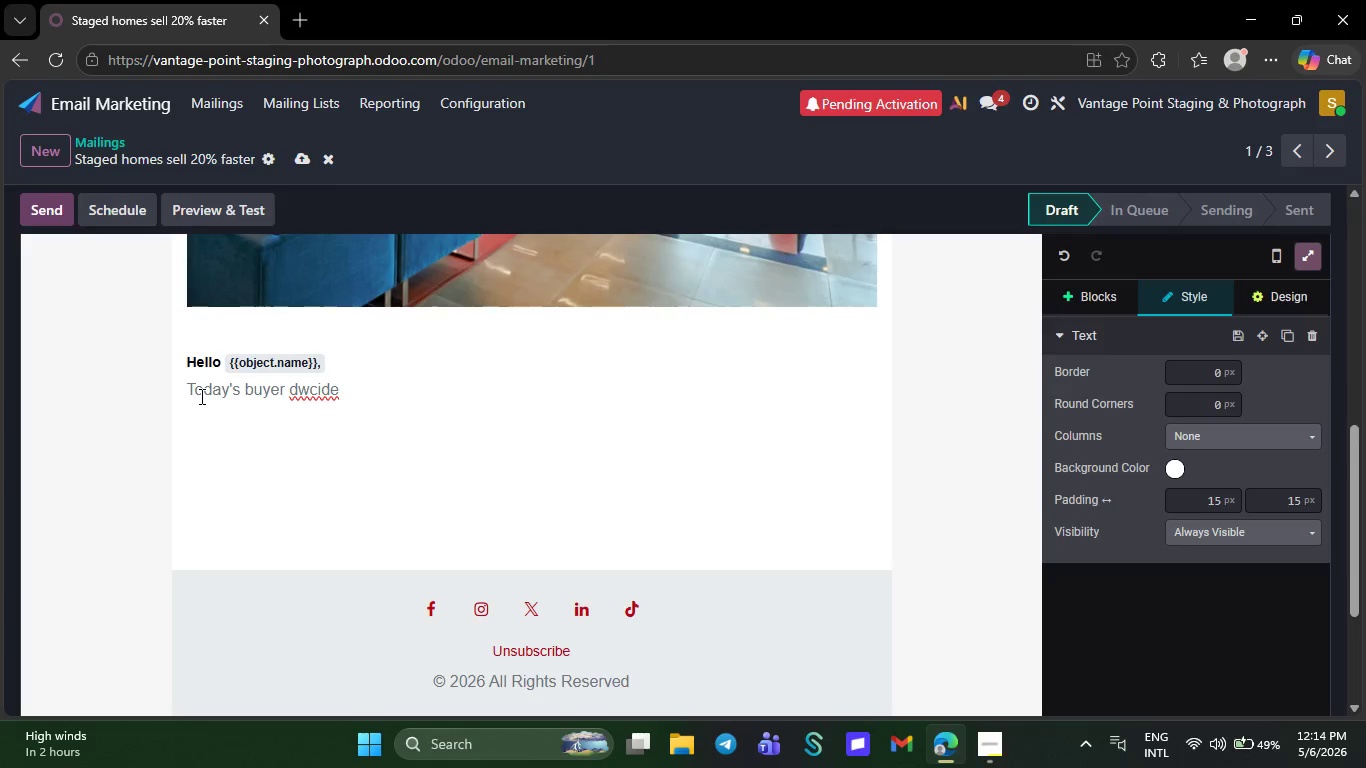 
key(Backslash)
 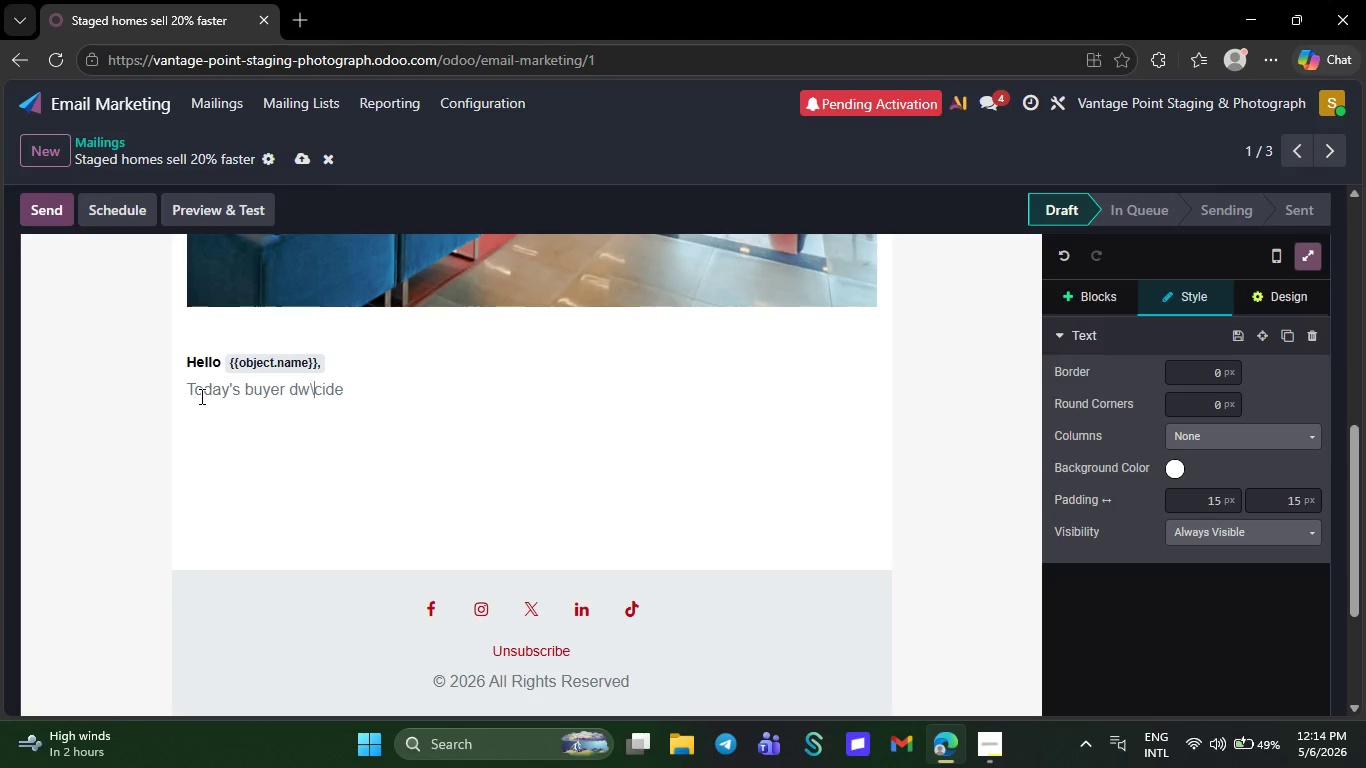 
key(Backspace)
 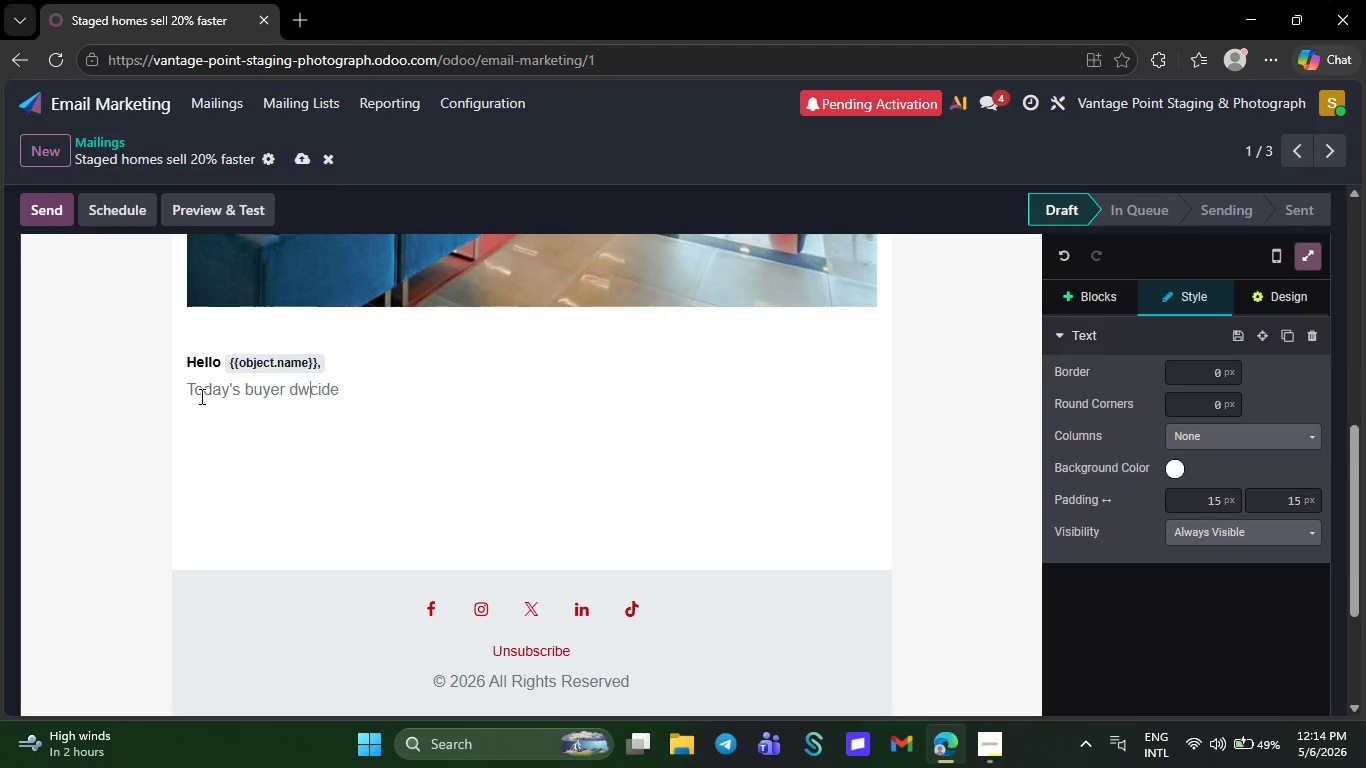 
key(Backspace)
 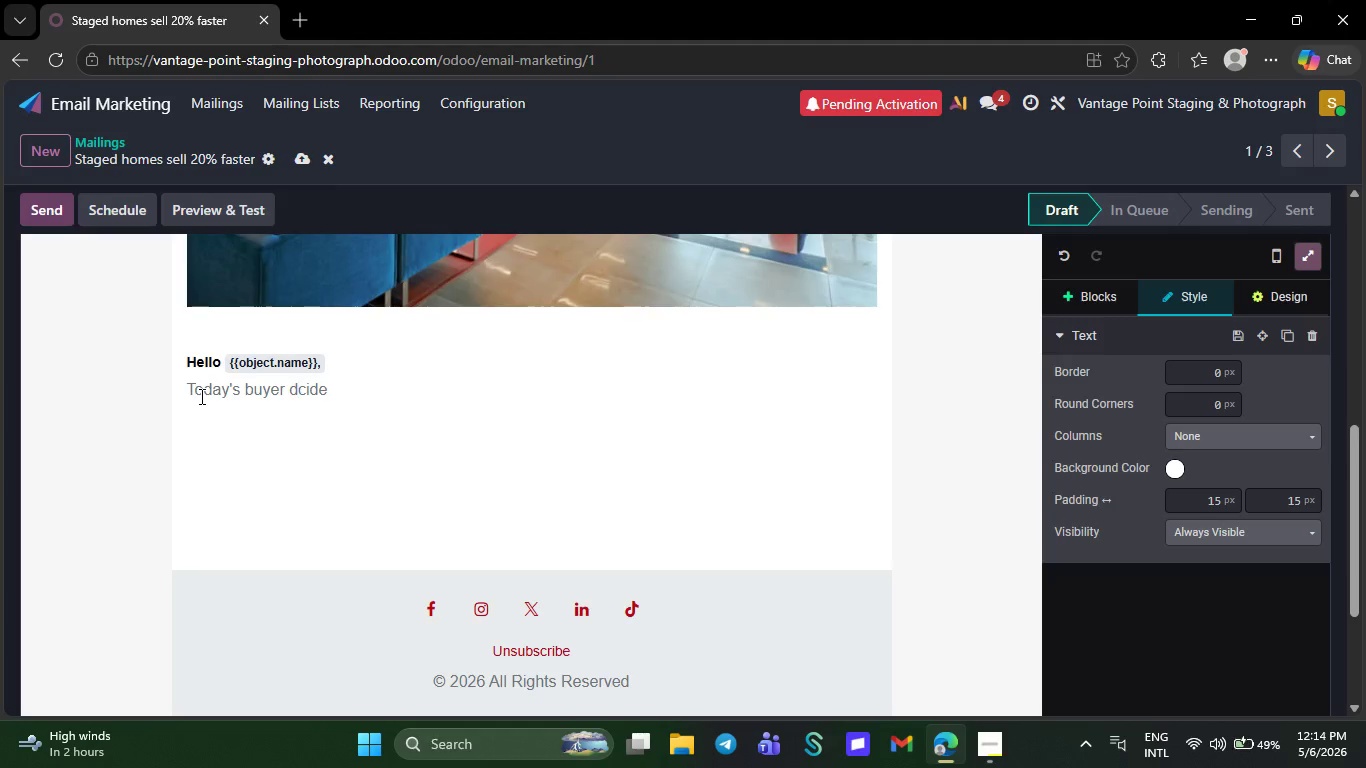 
key(E)
 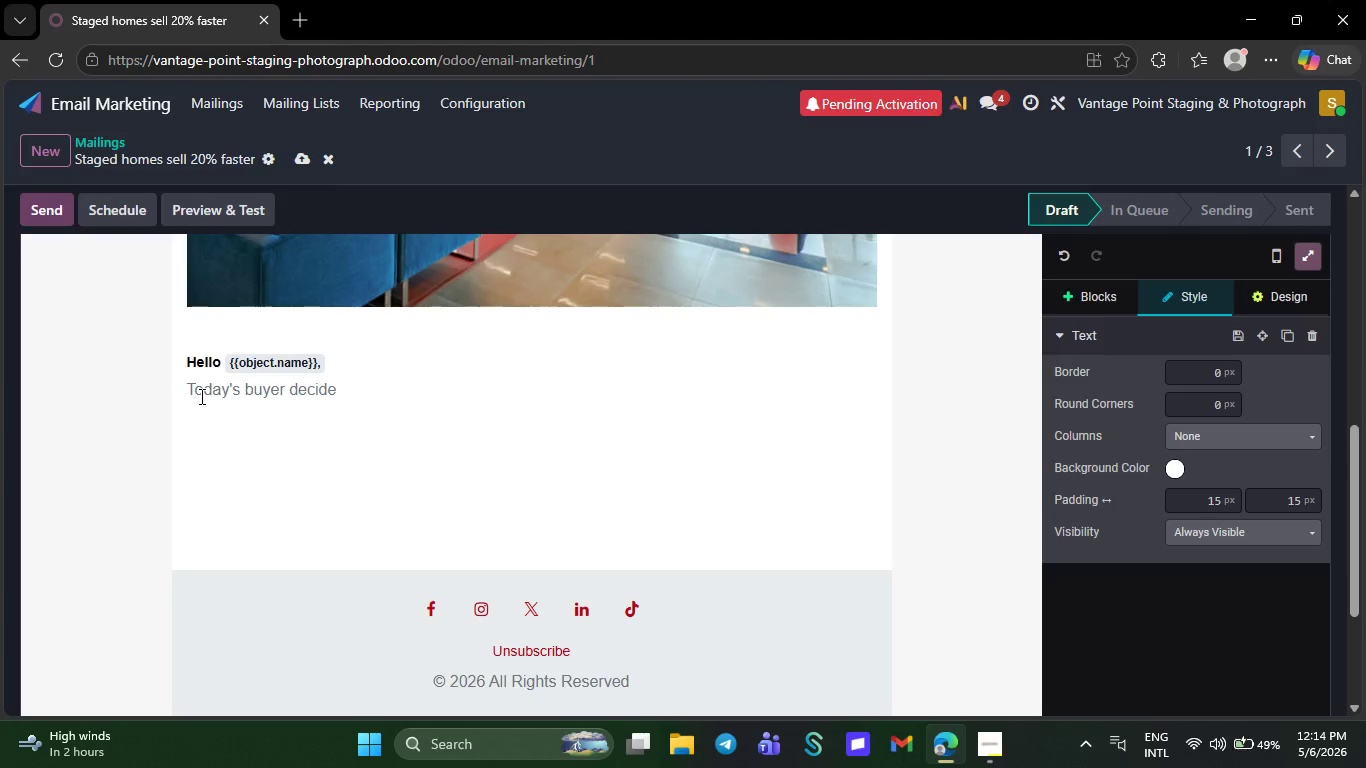 
key(ArrowRight)
 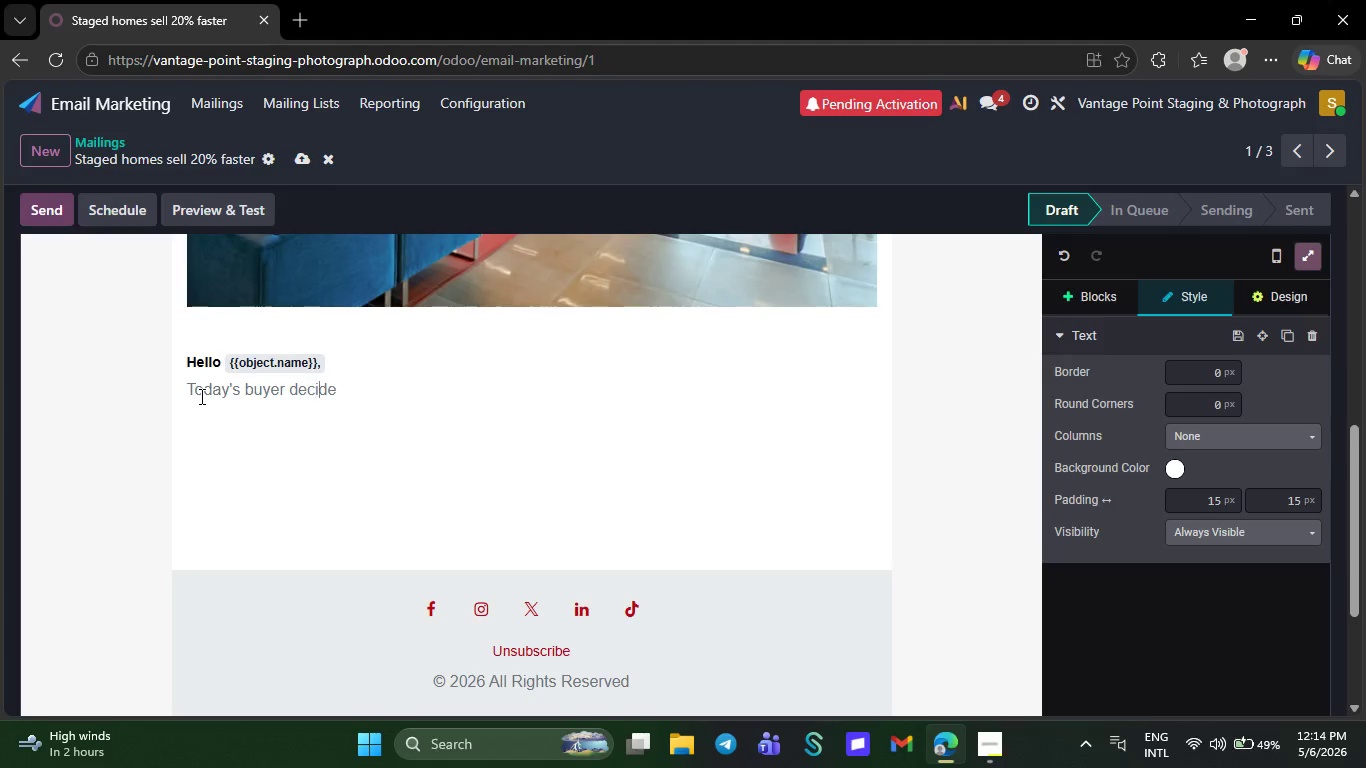 
key(ArrowRight)
 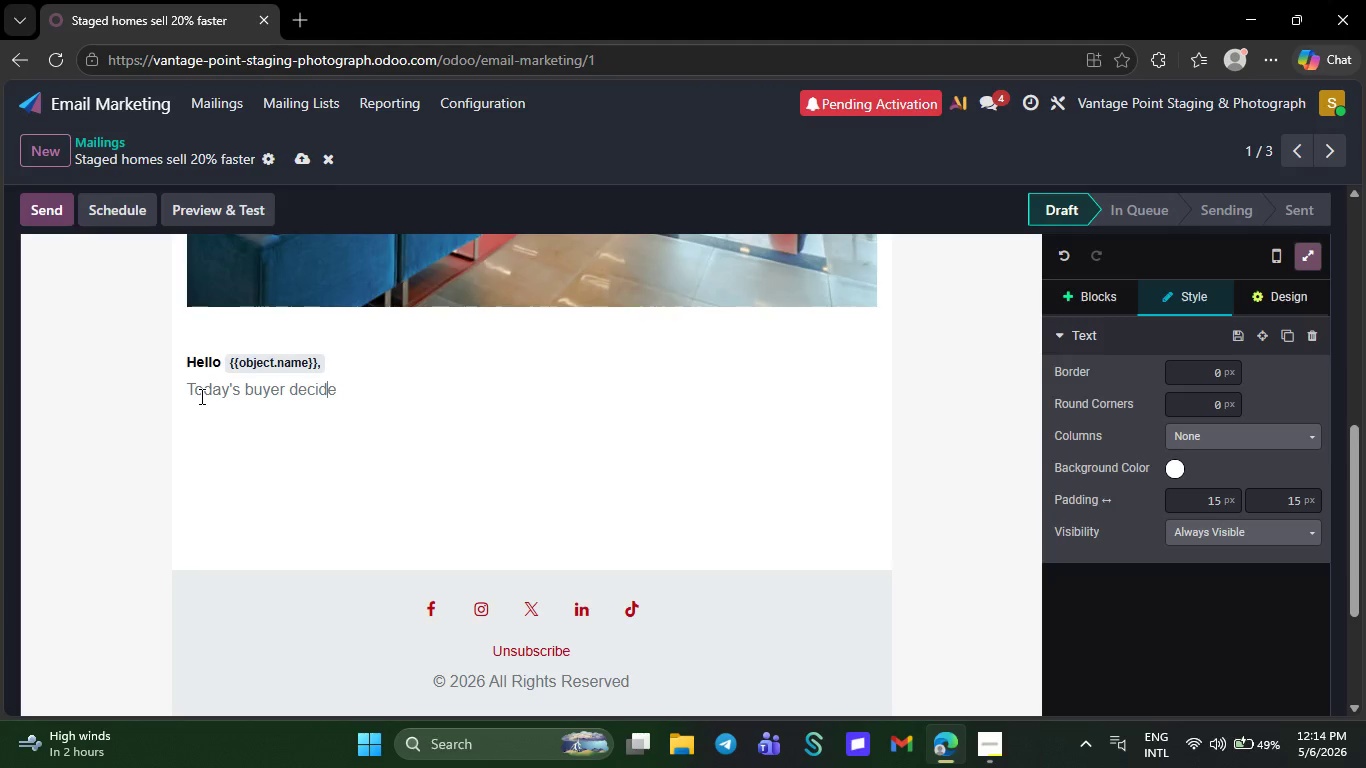 
key(ArrowRight)
 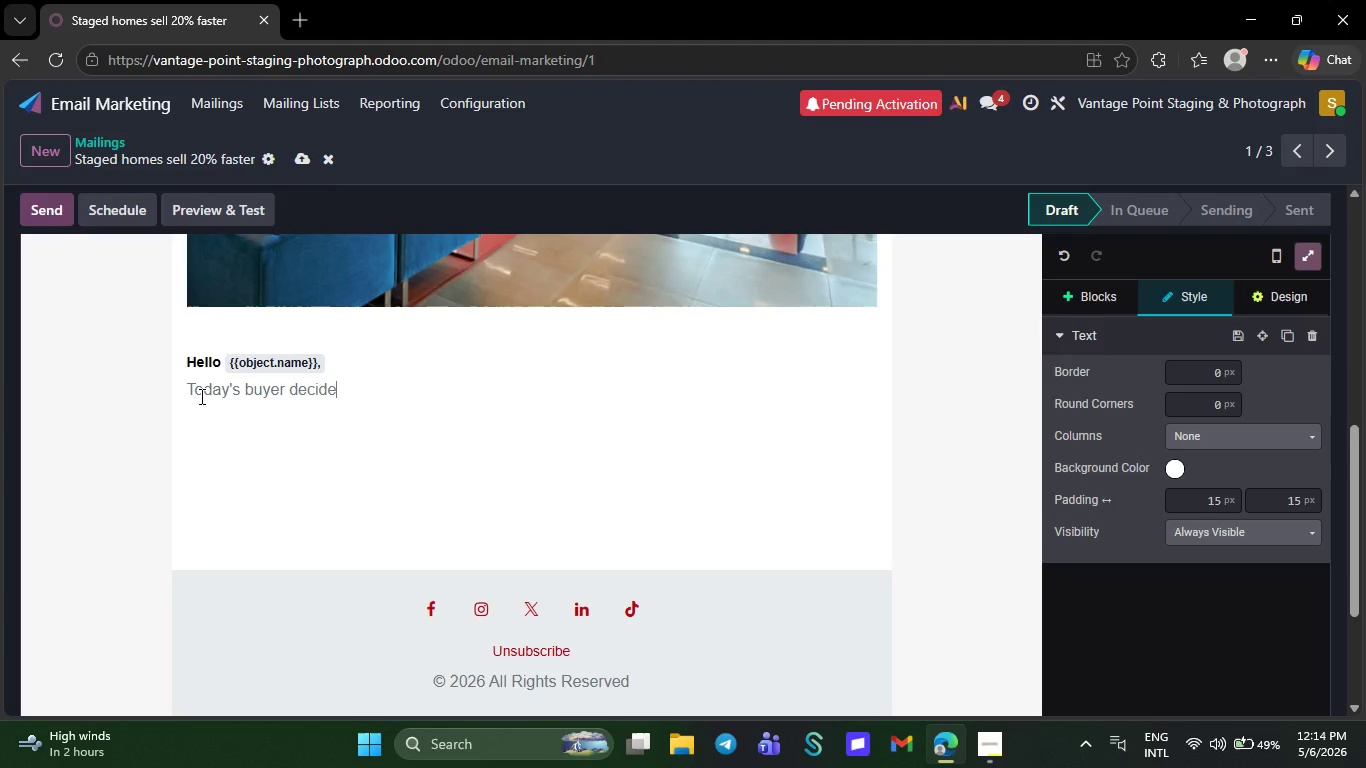 
key(ArrowRight)
 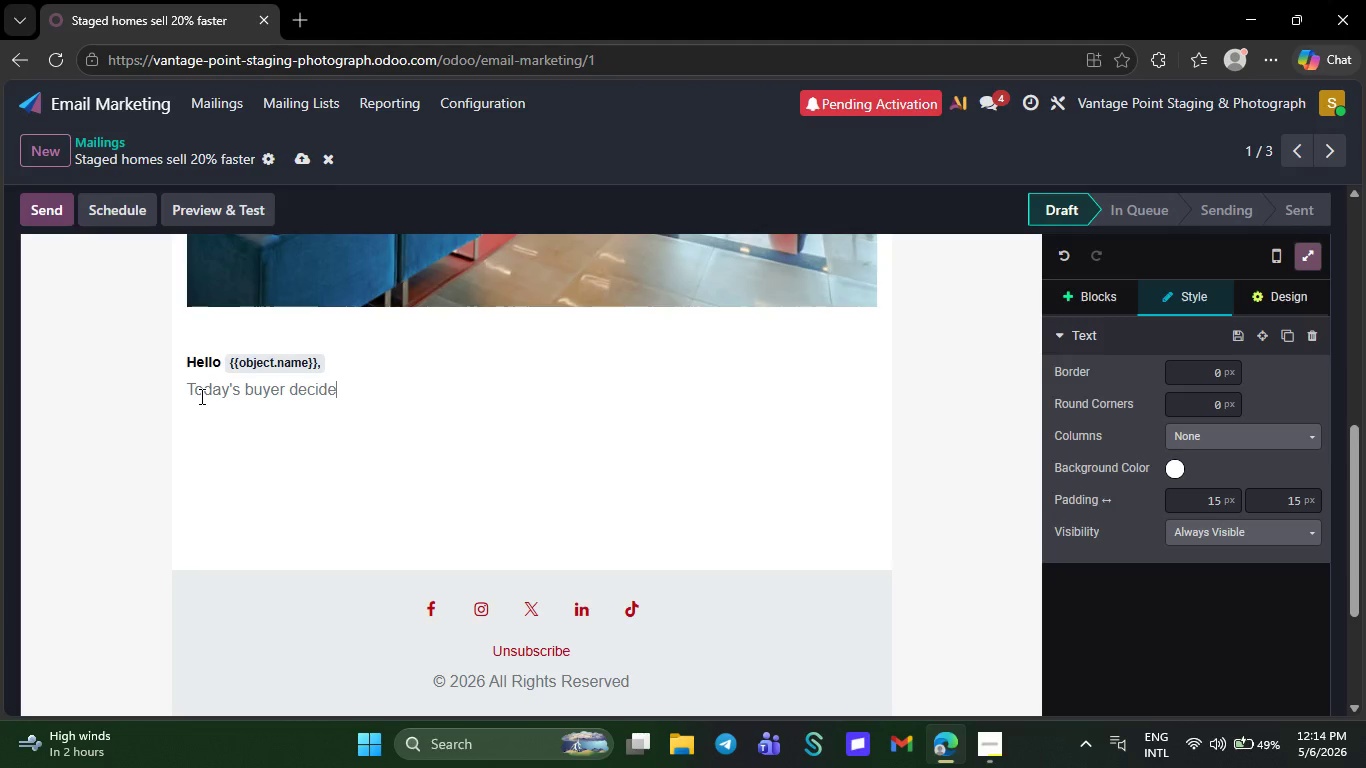 
type( emo)
 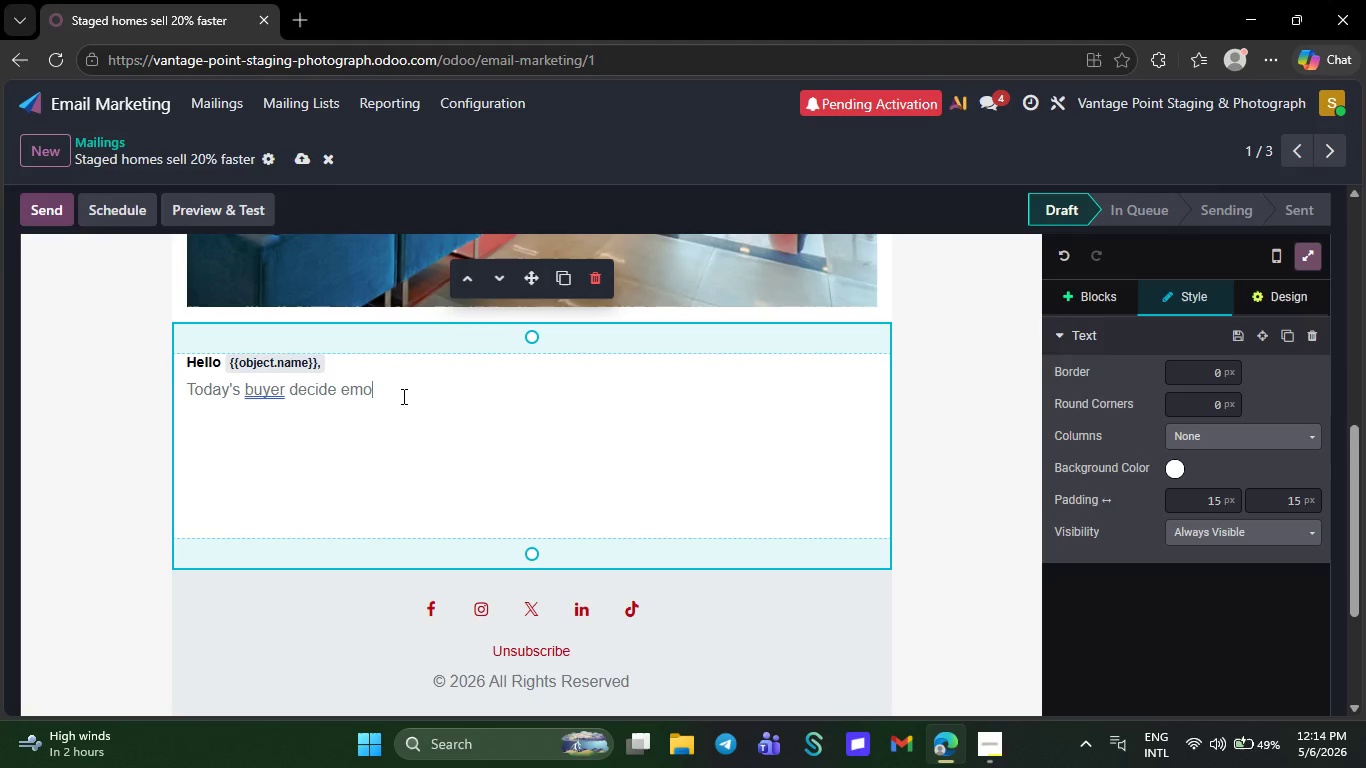 
type(tionallyn within seconds of viewing a property online.)
 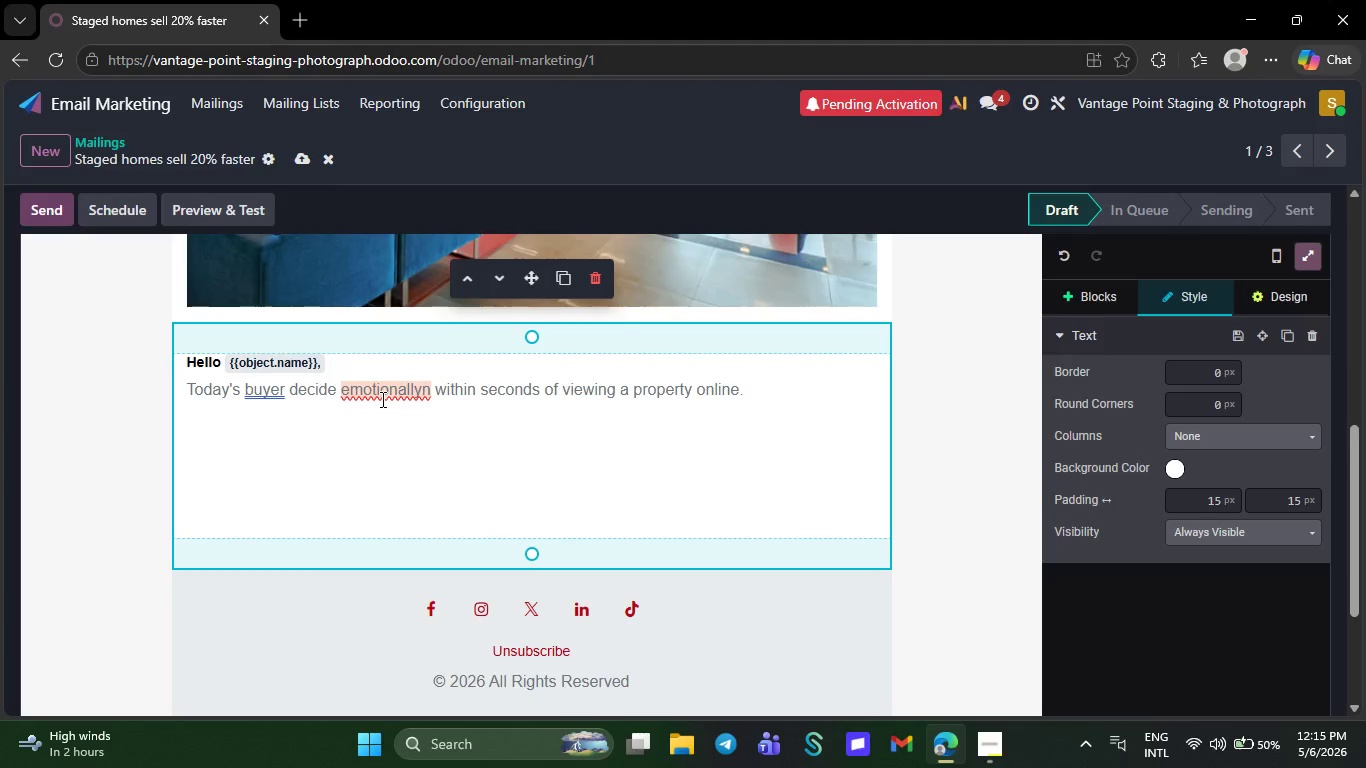 
right_click([381, 399])
 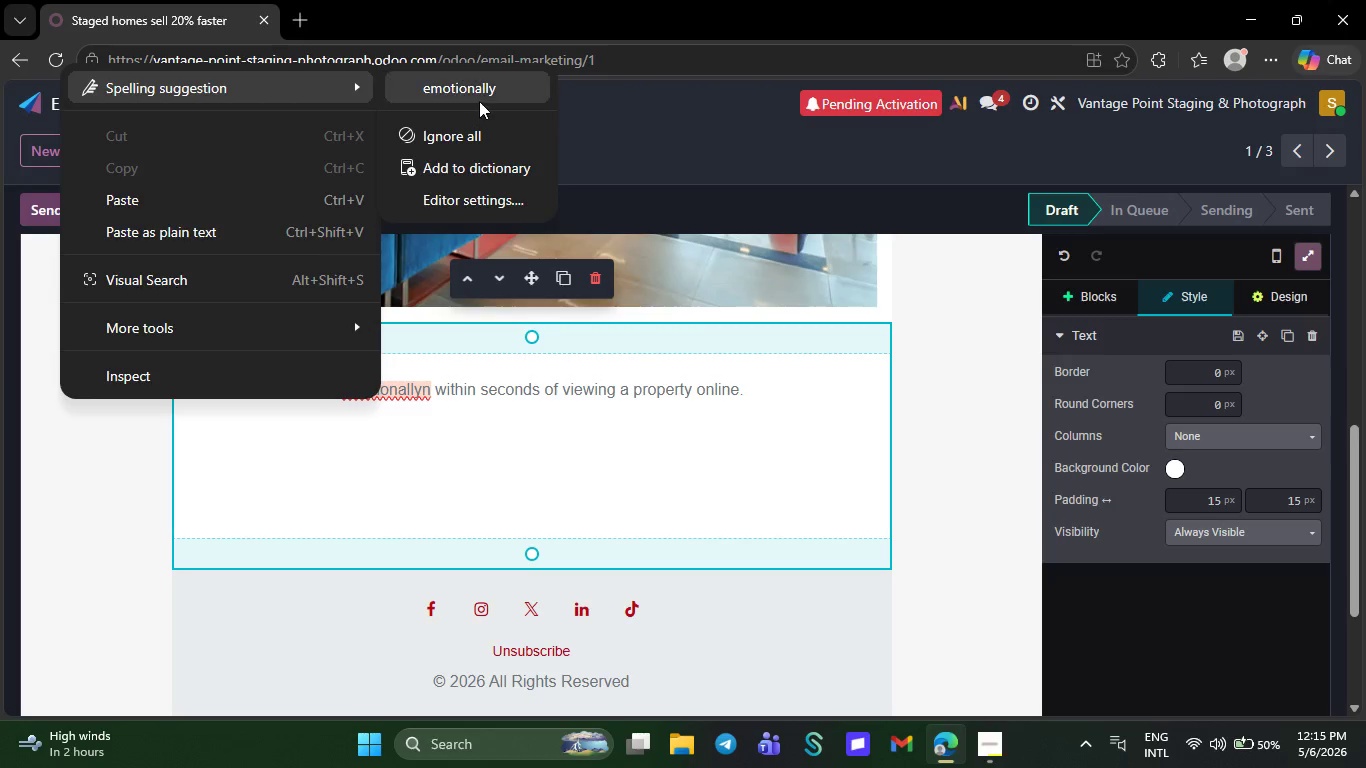 
left_click([480, 101])
 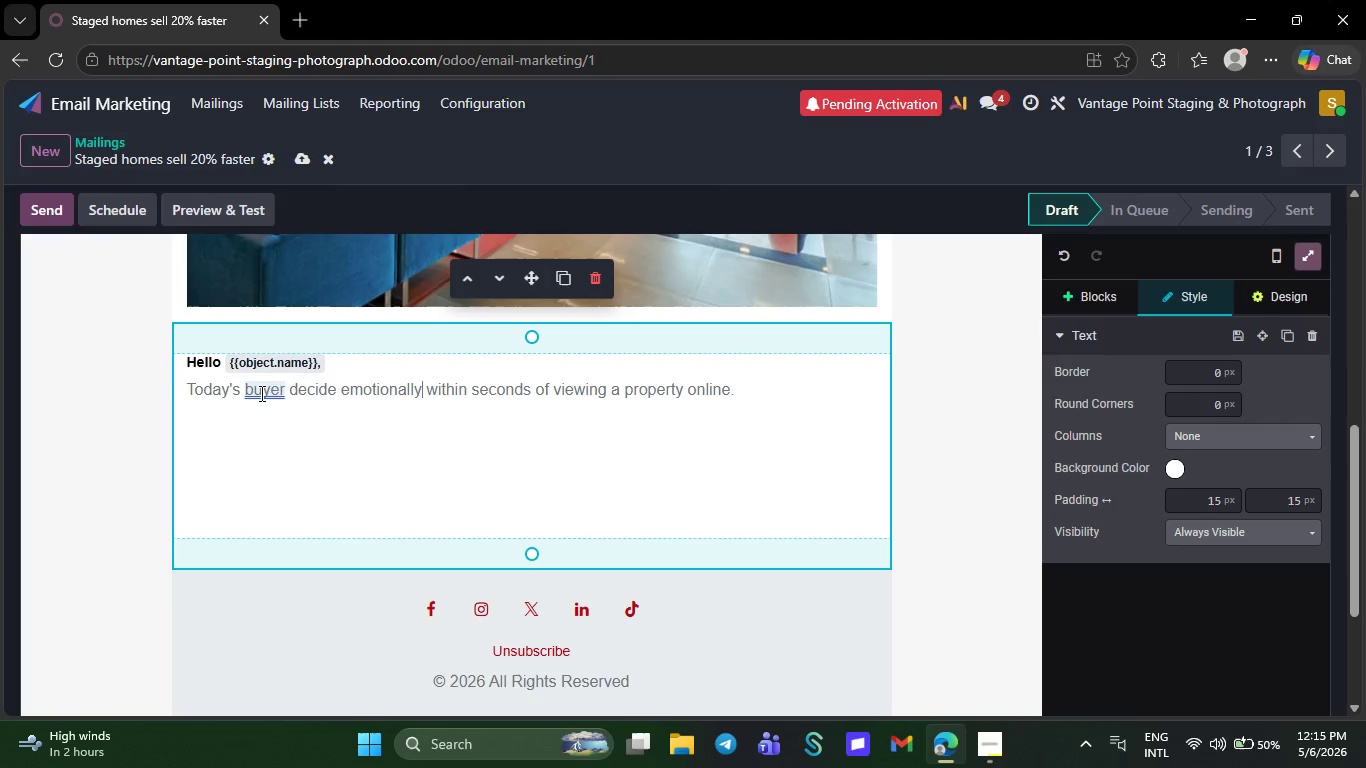 
right_click([260, 393])
 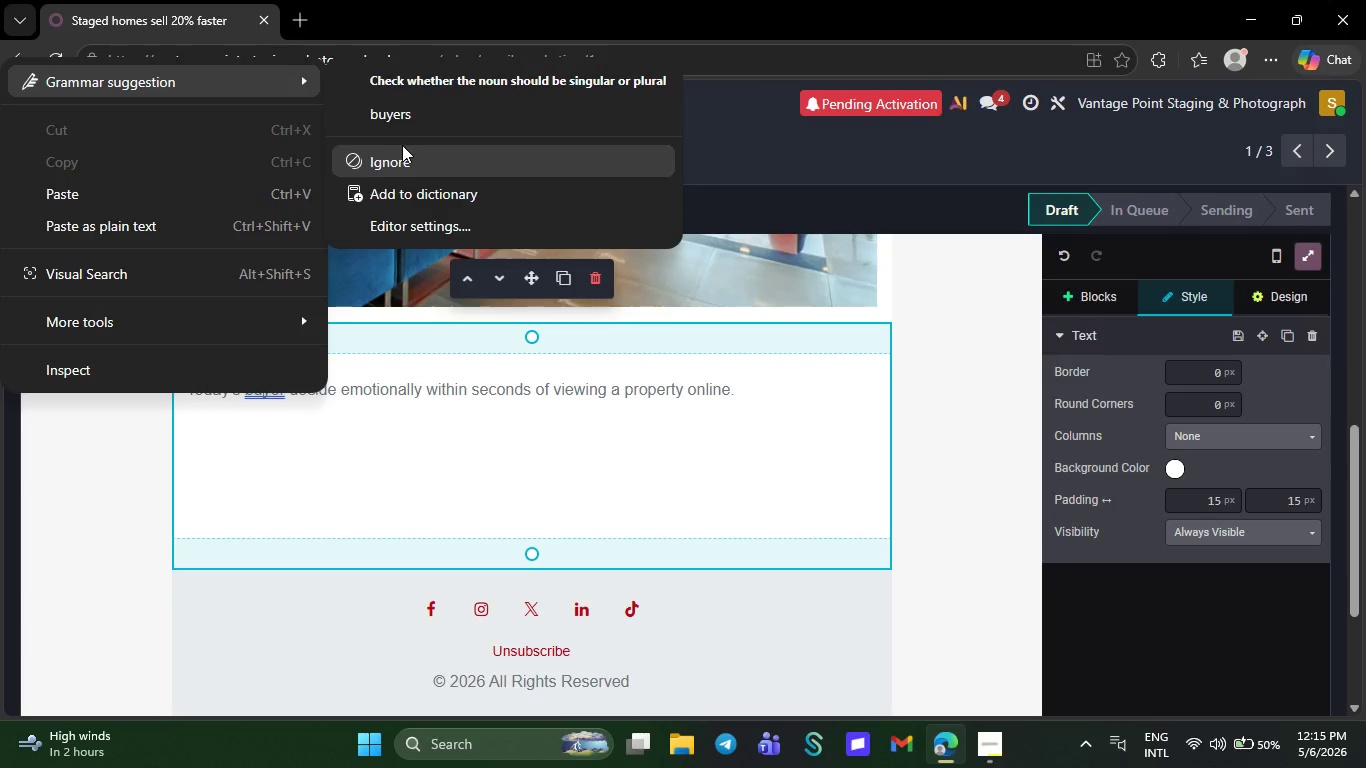 
left_click([412, 124])
 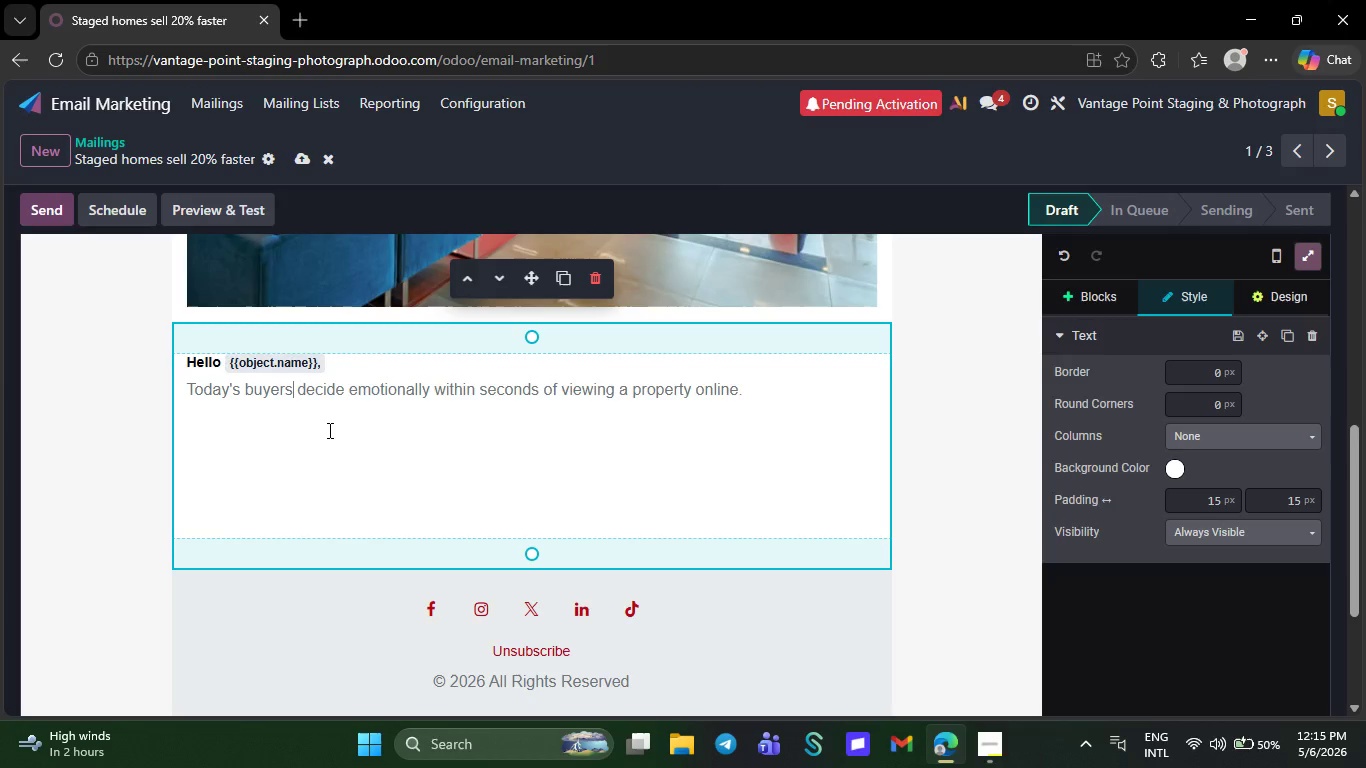 
left_click([297, 431])
 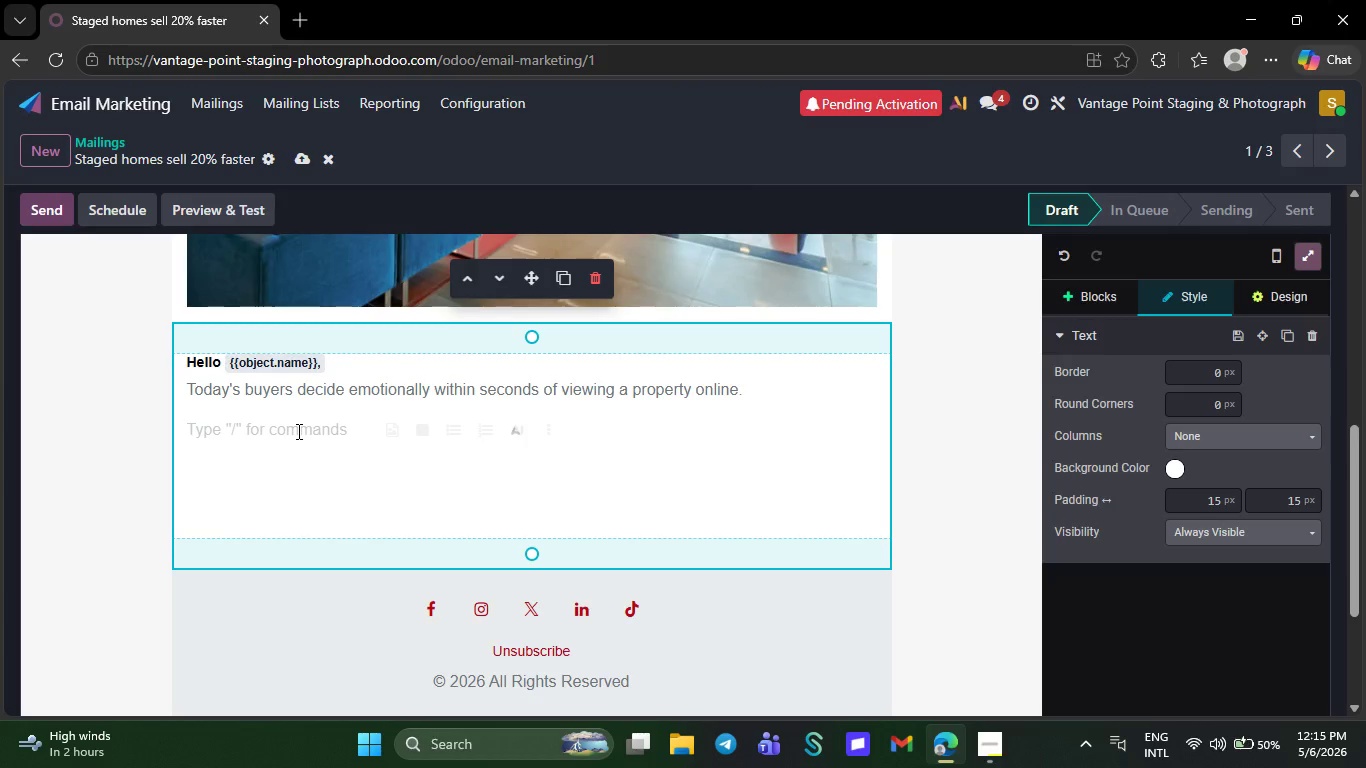 
type(Professionally staged )
 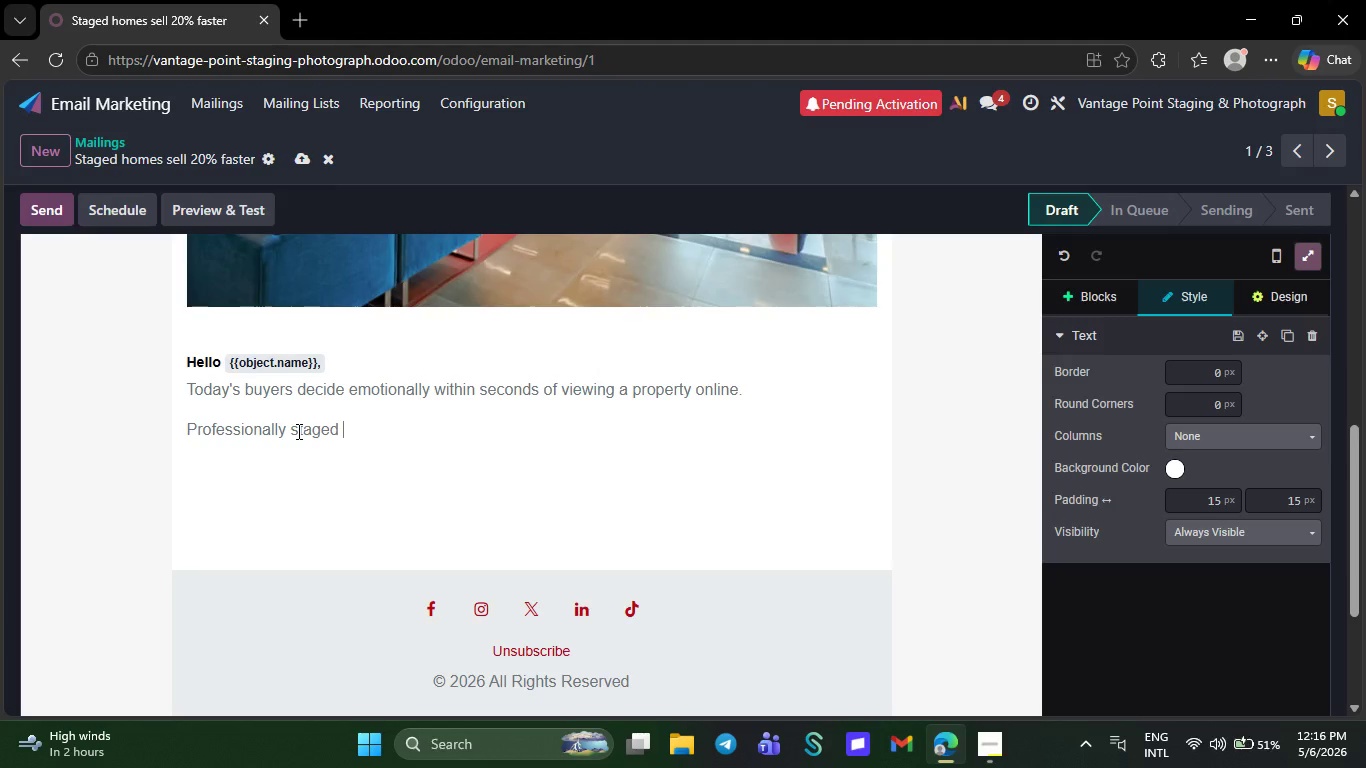 
type(homes are proven to sell )
 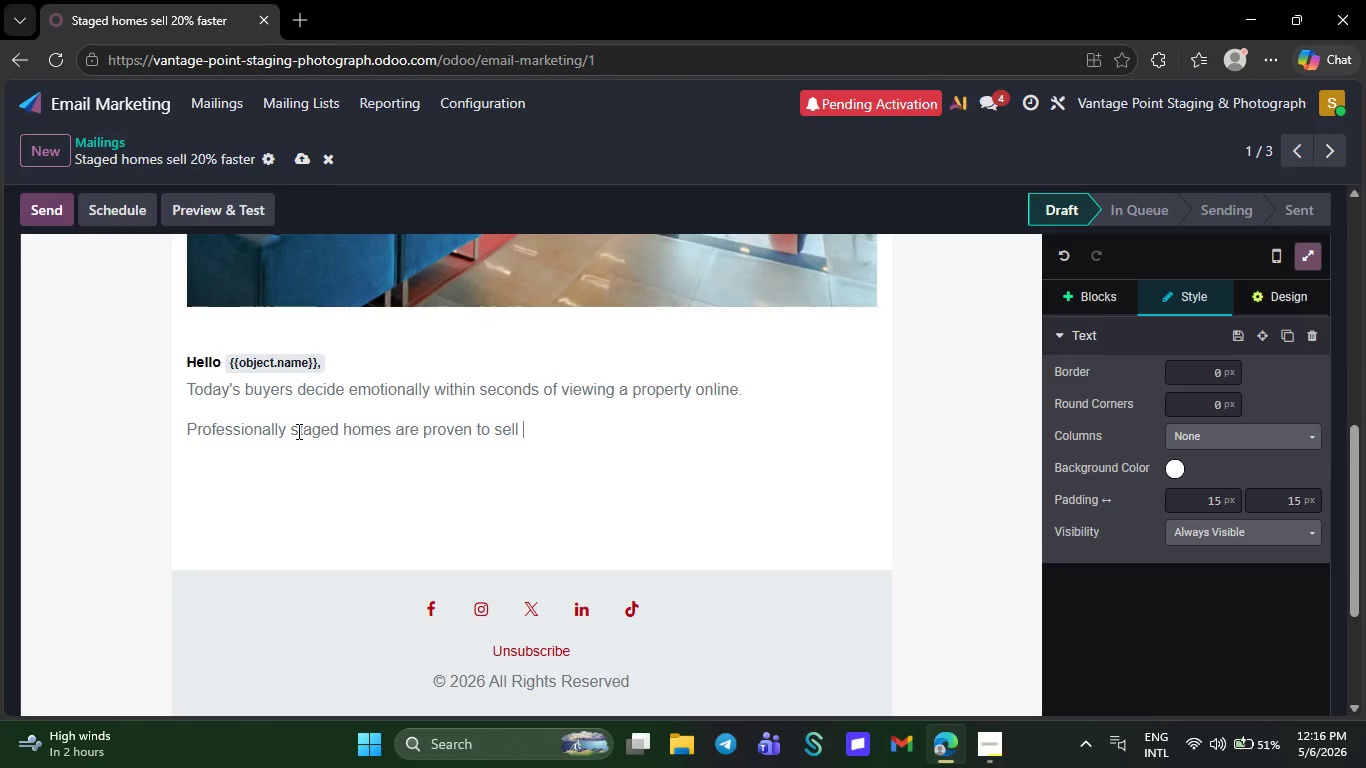 
type(faster)
 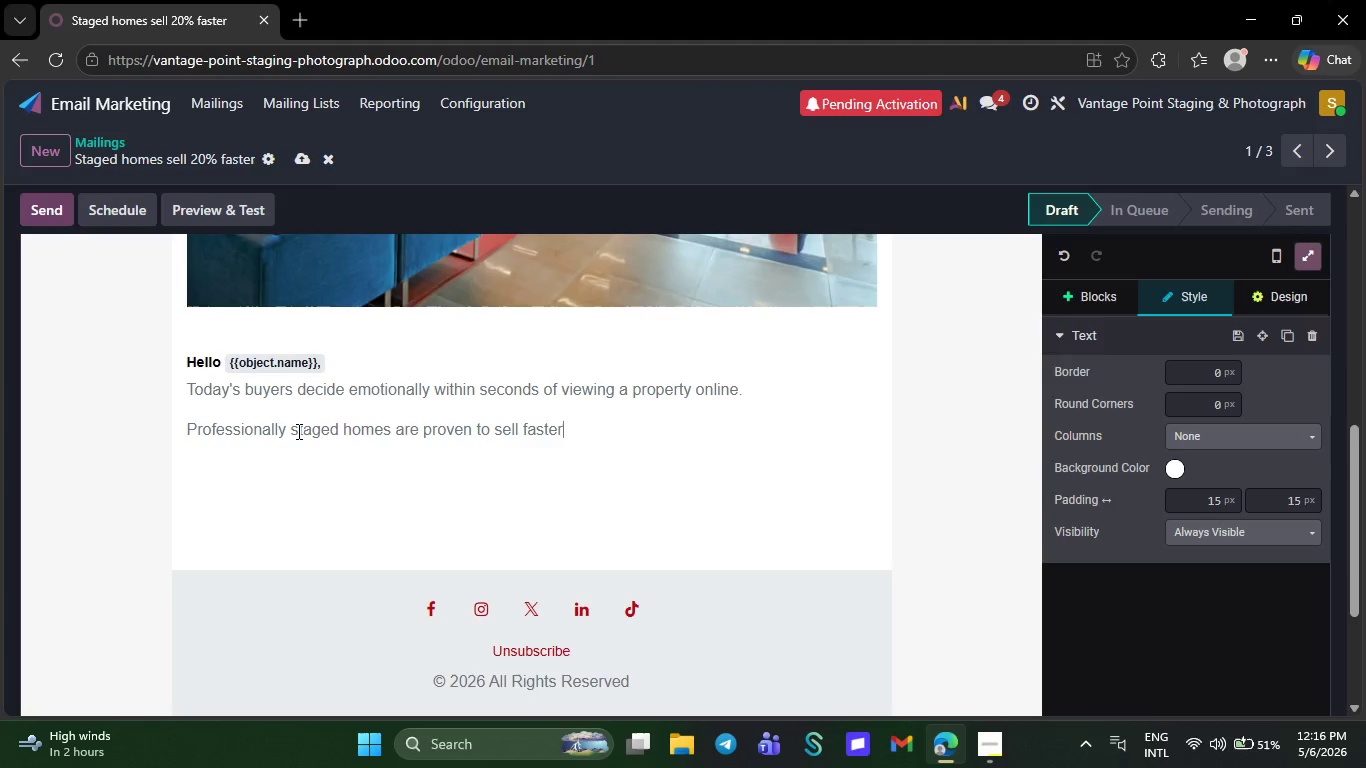 
type( and )
 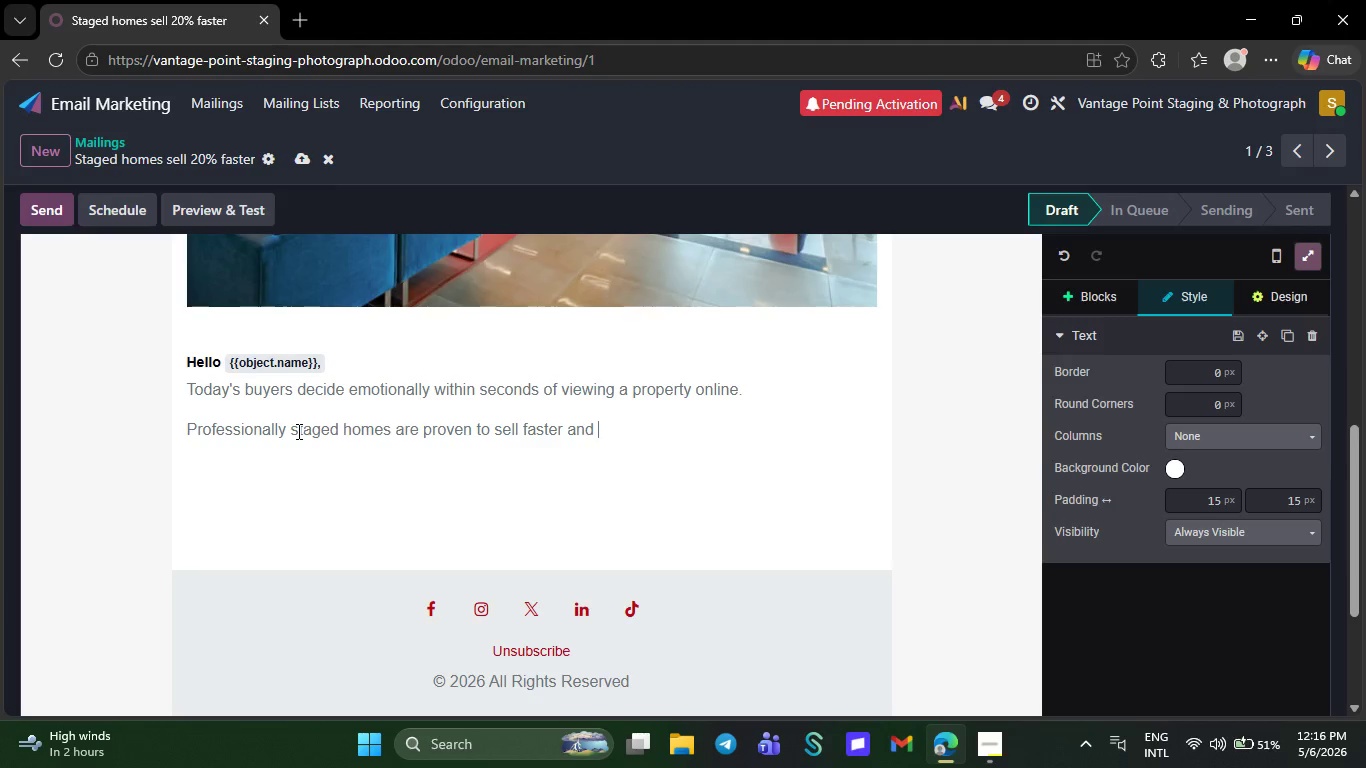 
type(often generate )
 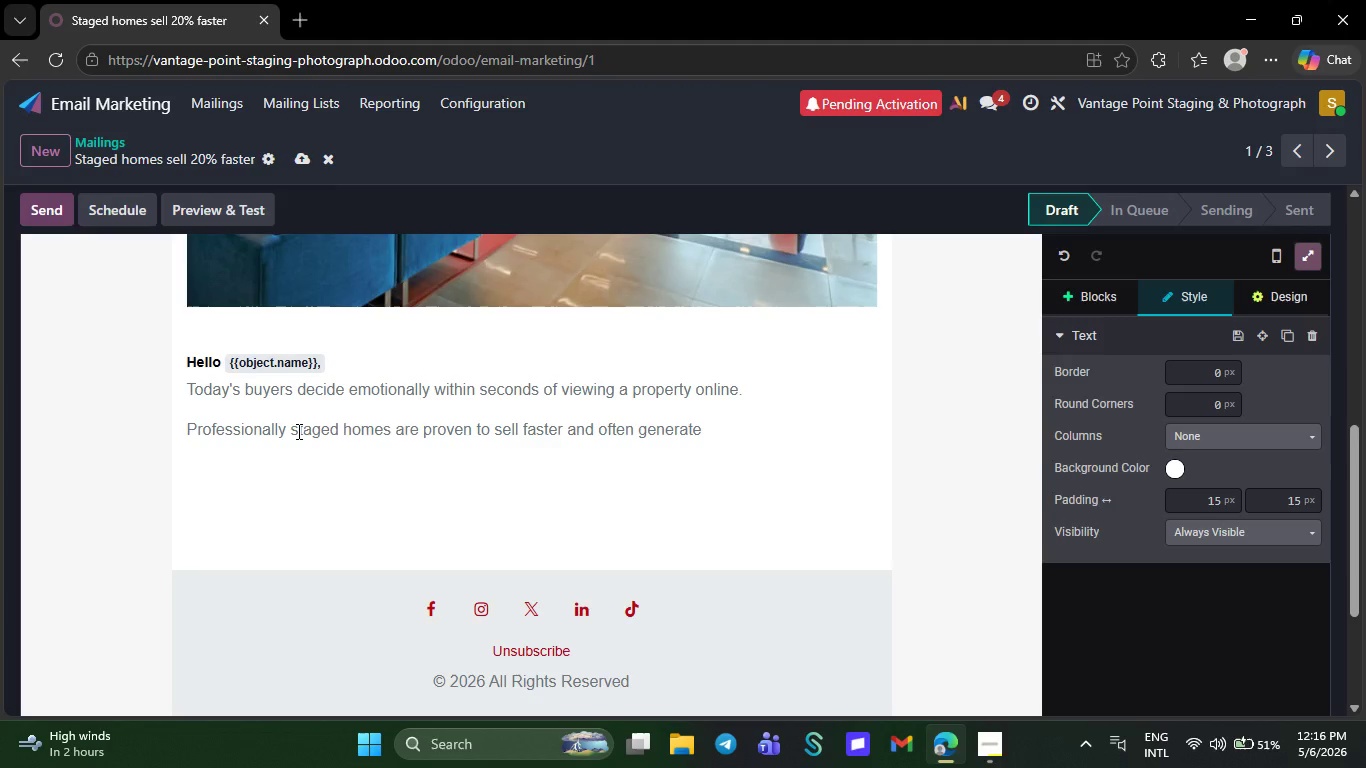 
type(stronger )
 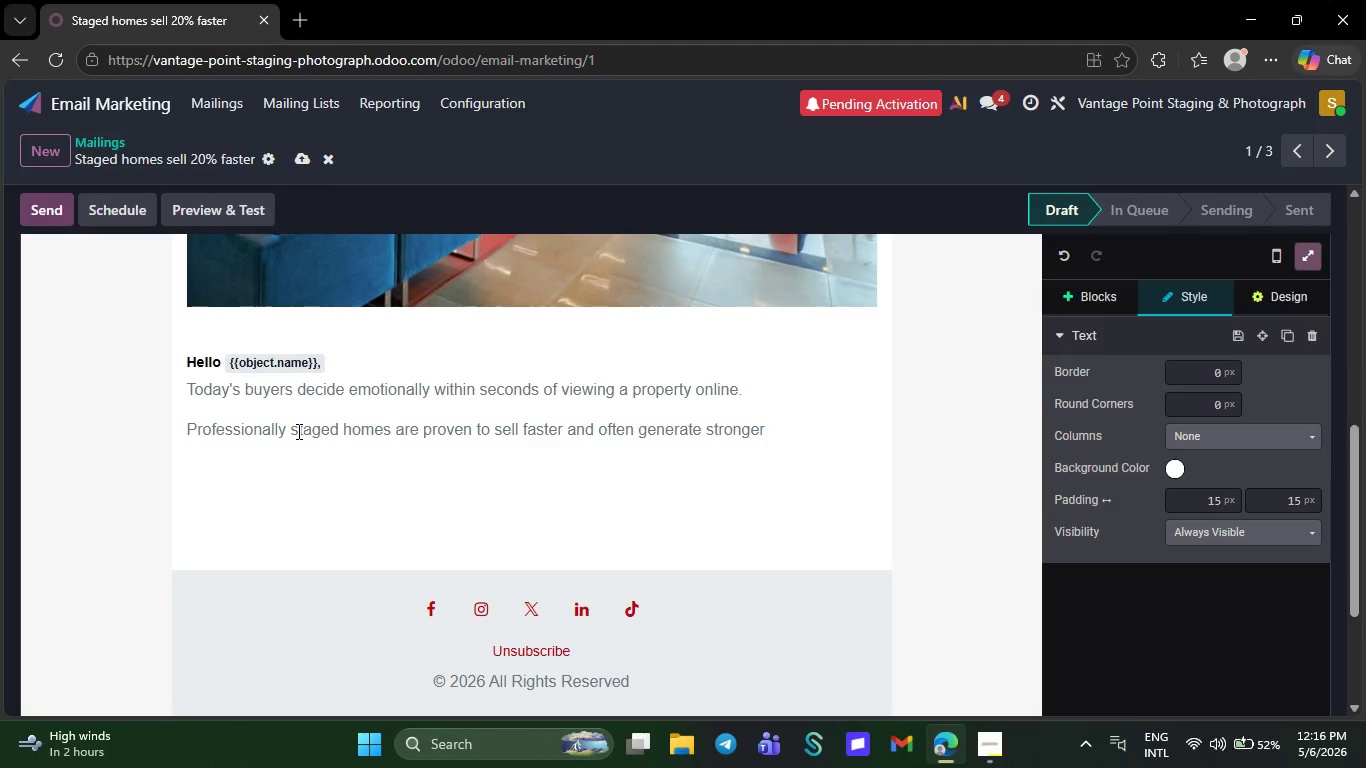 
type(be )
key(Backspace)
type(cause they create a polished )
key(Backspace)
type(, aspirational first impression.)
key(NumpadEnter)
type(At Vantage Point Stagig)
 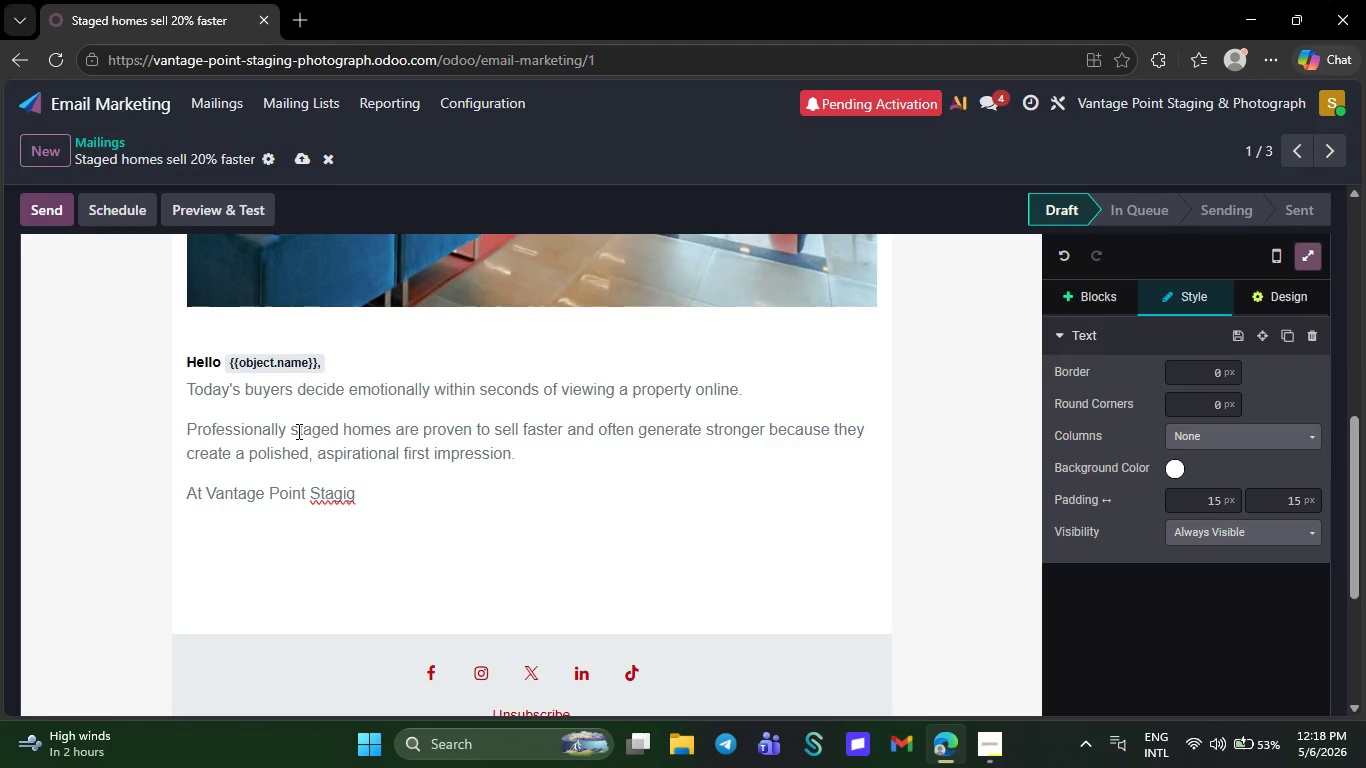 
wait(6.73)
 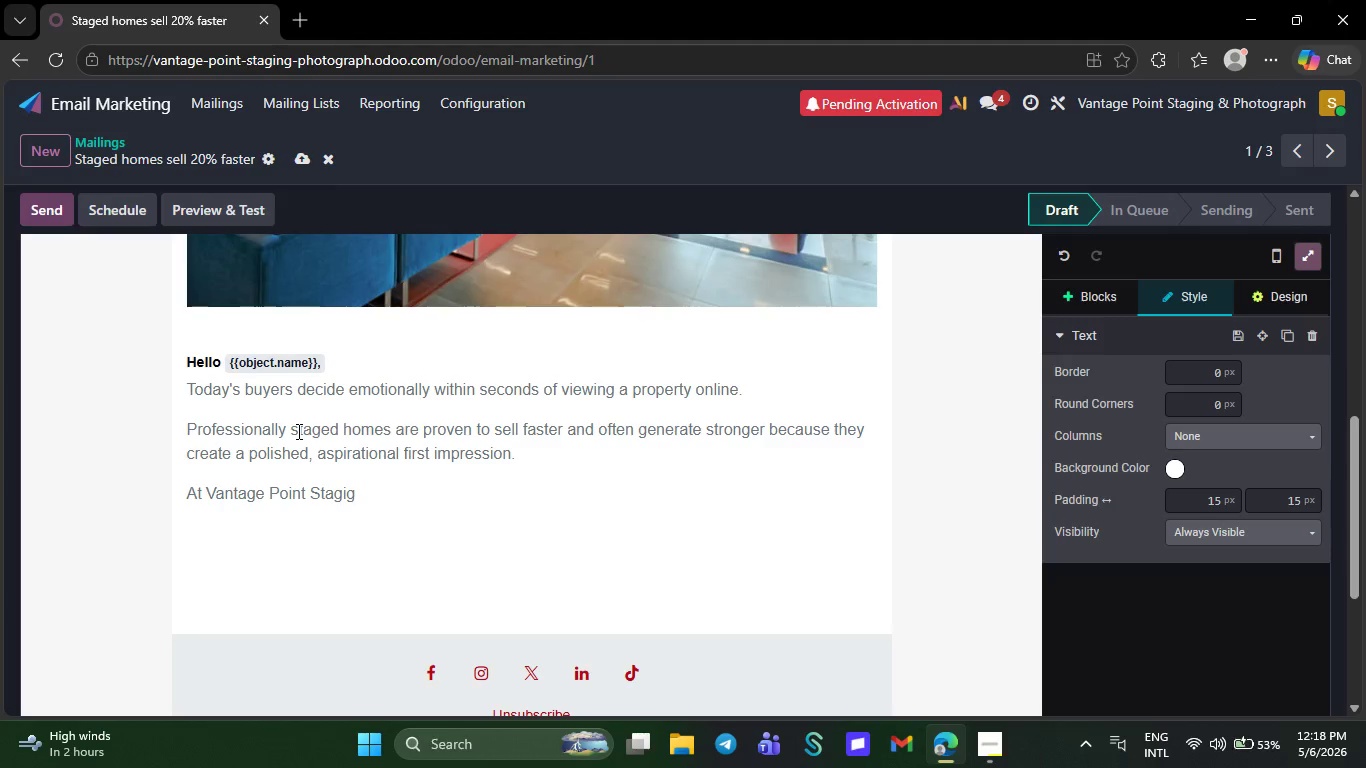 
key(Backspace)
type(ng )
 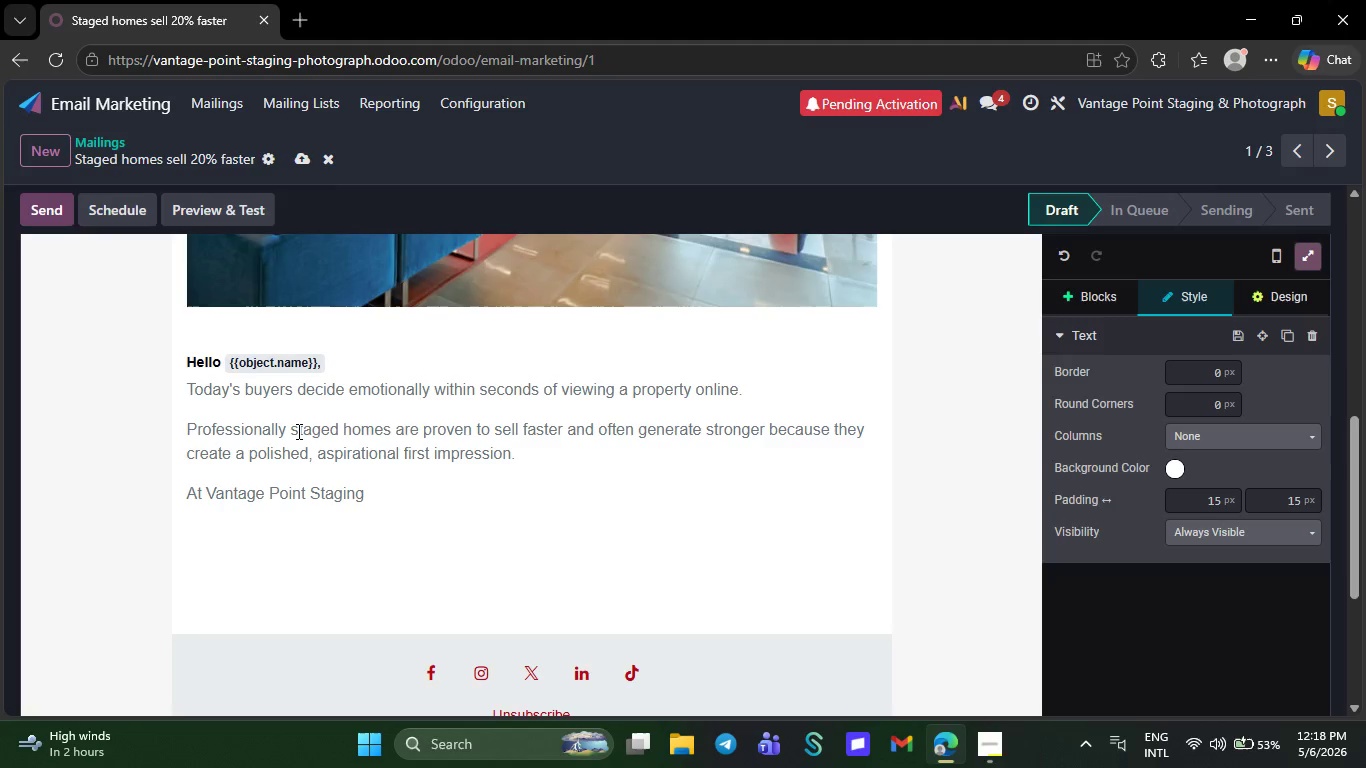 
hold_key(key=ShiftLeft, duration=0.67)
 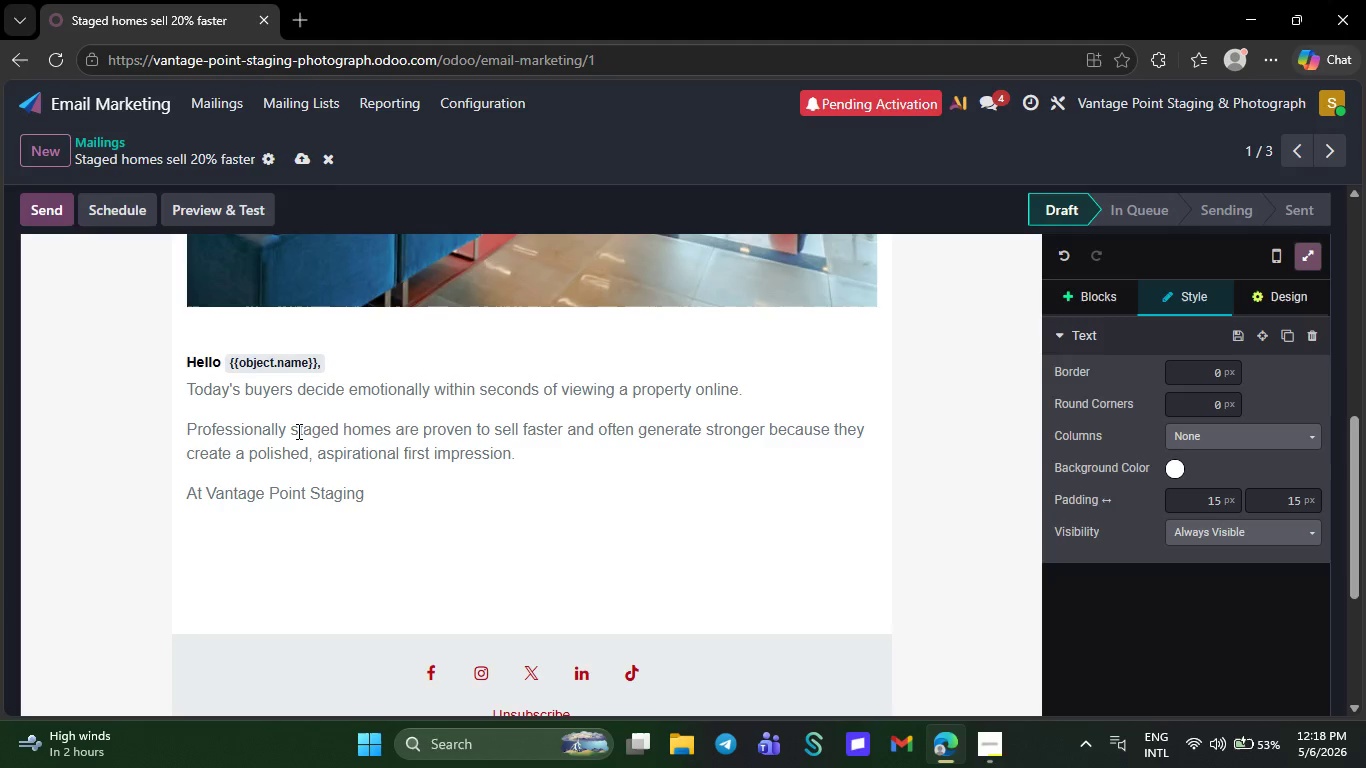 
type(& Photography, we help real estate agent )
 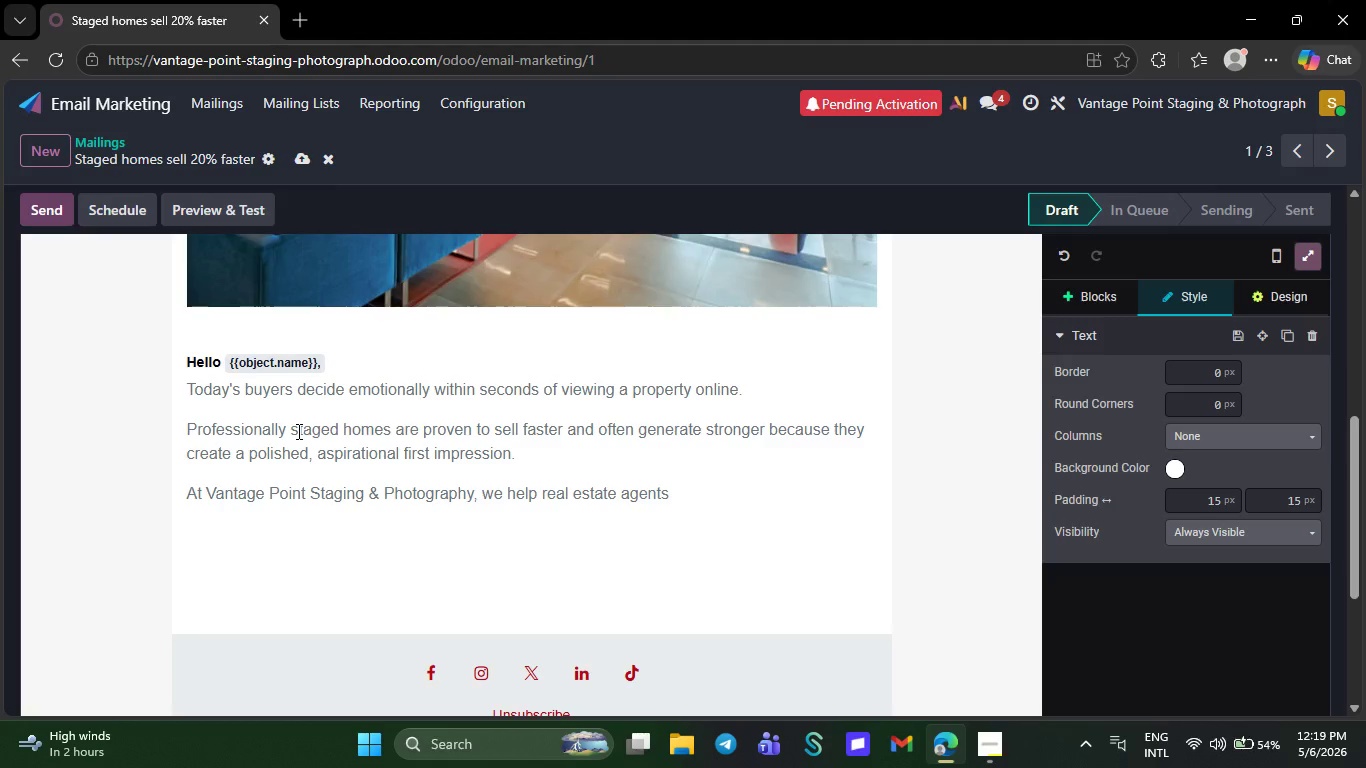 
wait(9.31)
 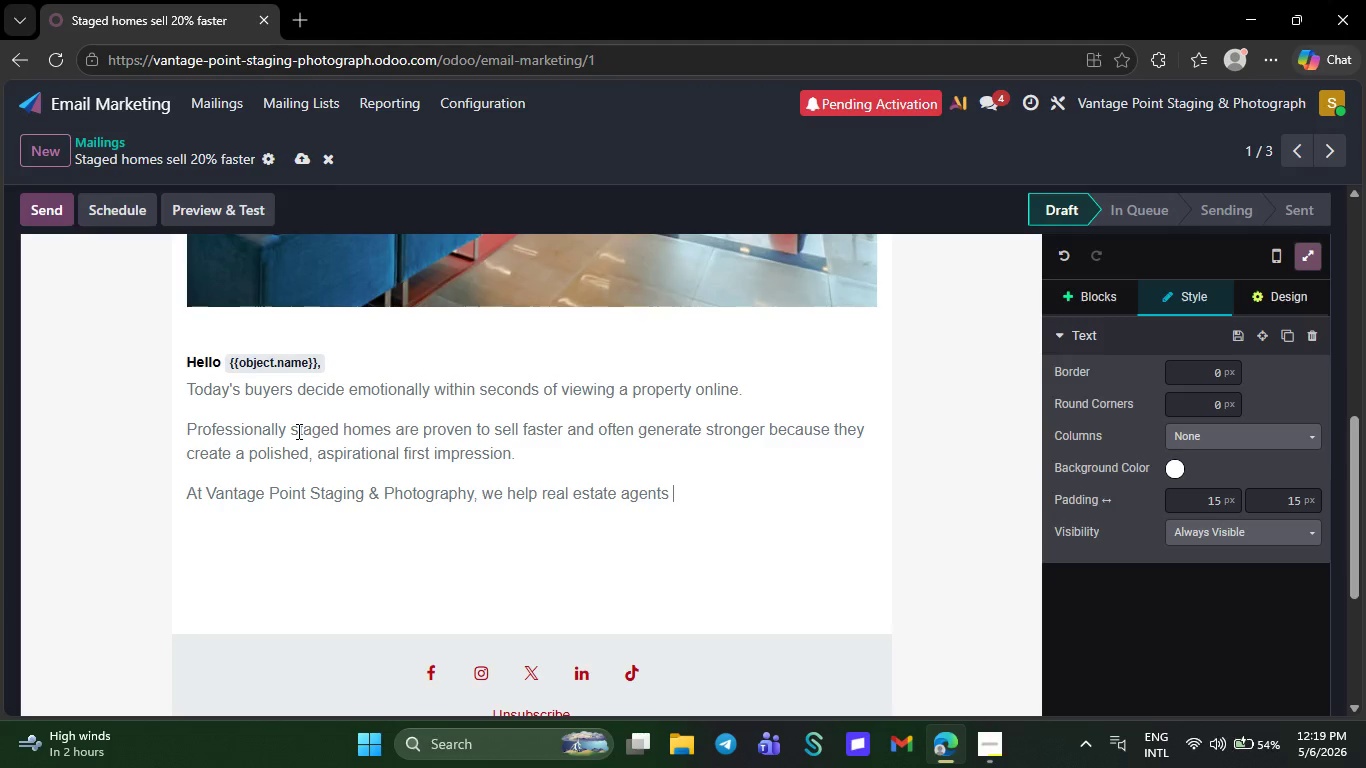 
type(present listing )
key(Backspace)
type(s in their best)
 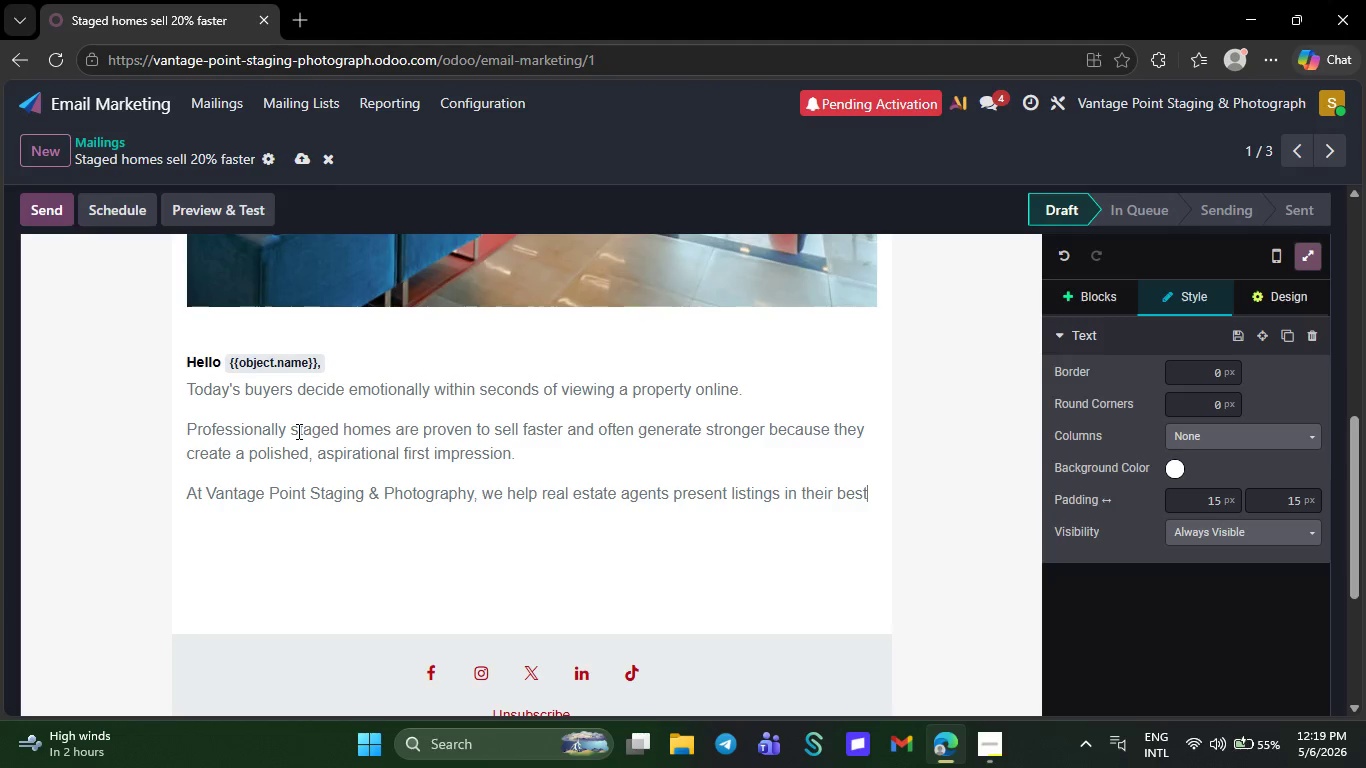 
type( light with luxury staging and high end photography designed to man)
key(Backspace)
type(ximize )
 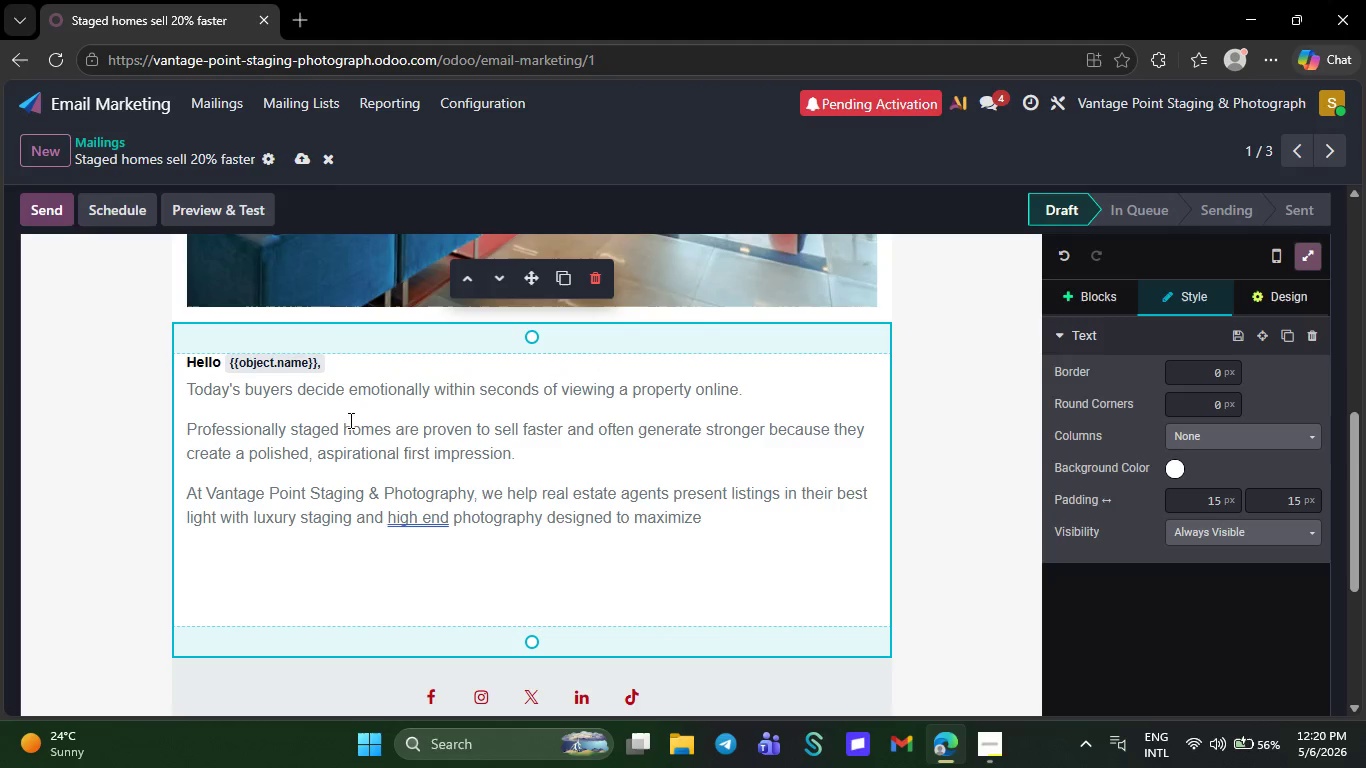 
right_click([421, 525])
 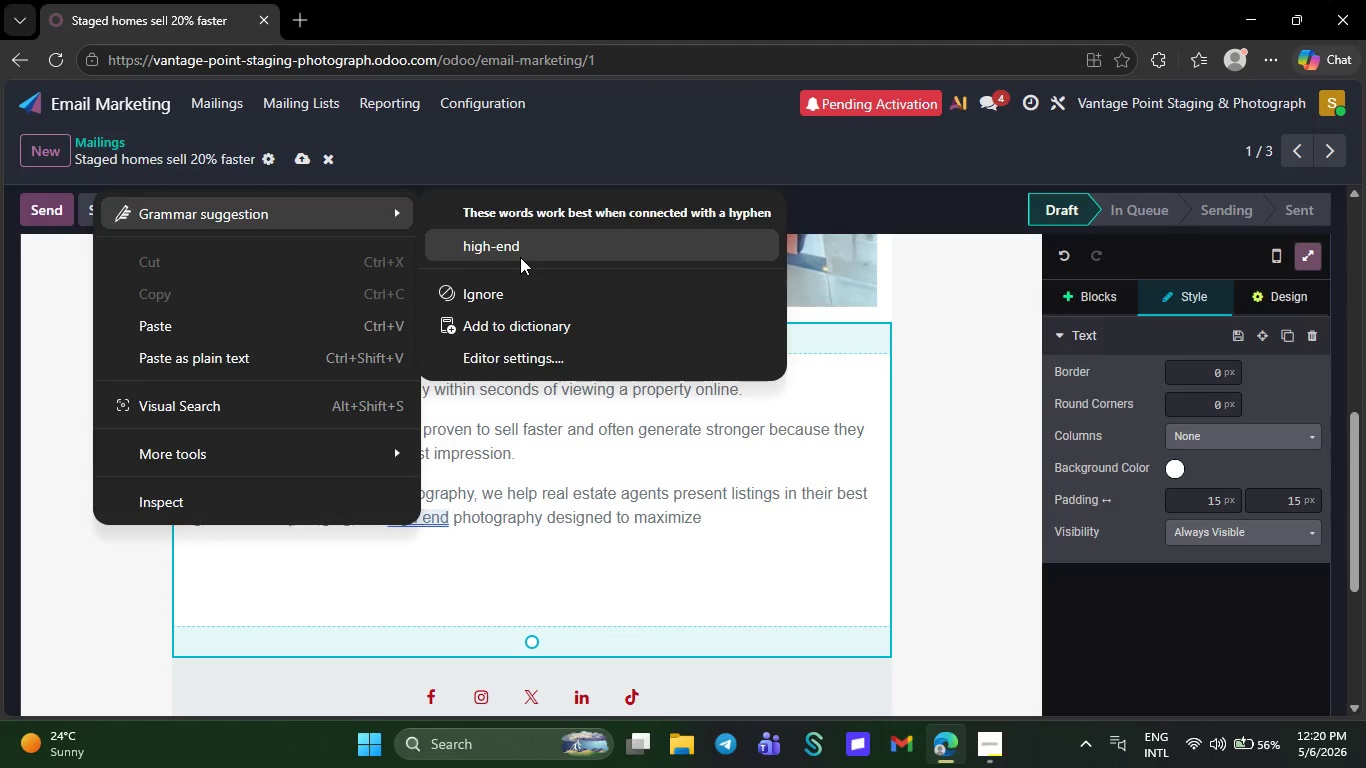 
left_click([520, 257])
 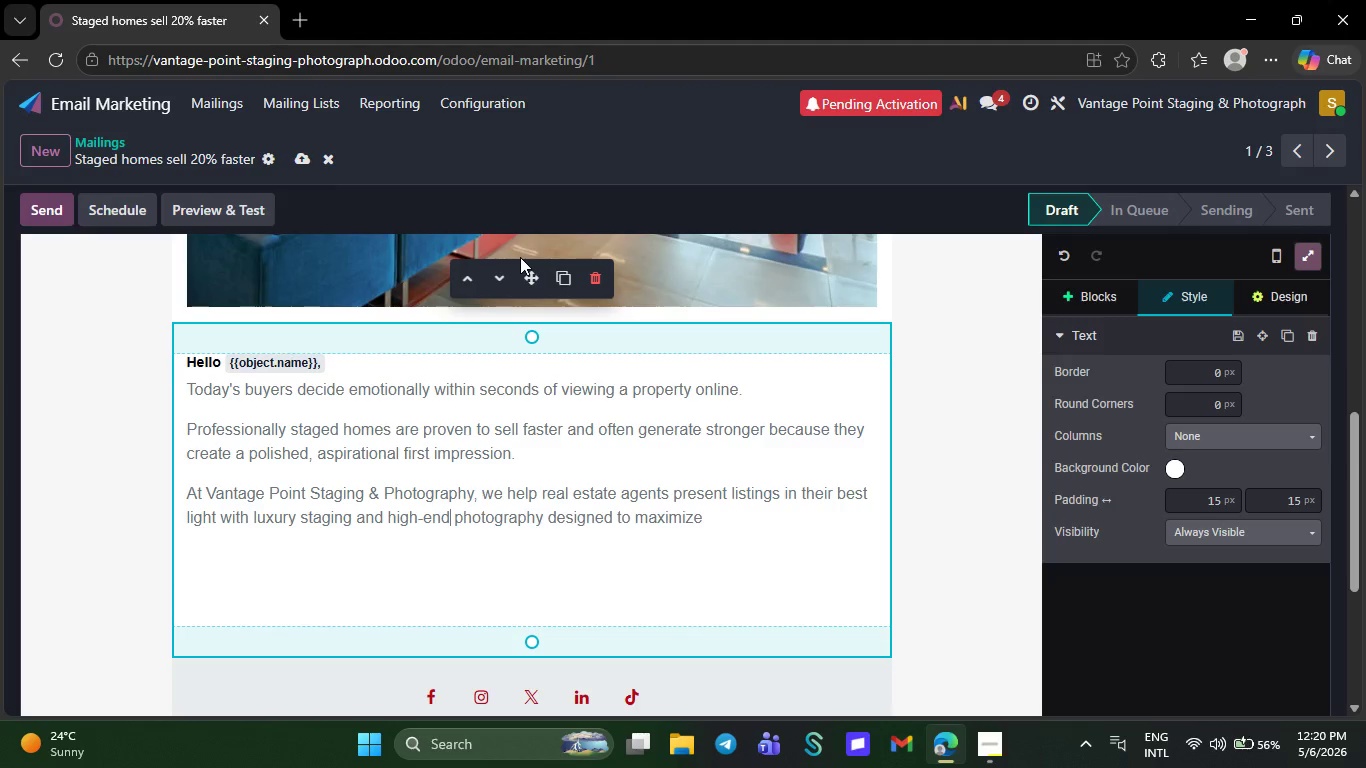 
wait(16.16)
 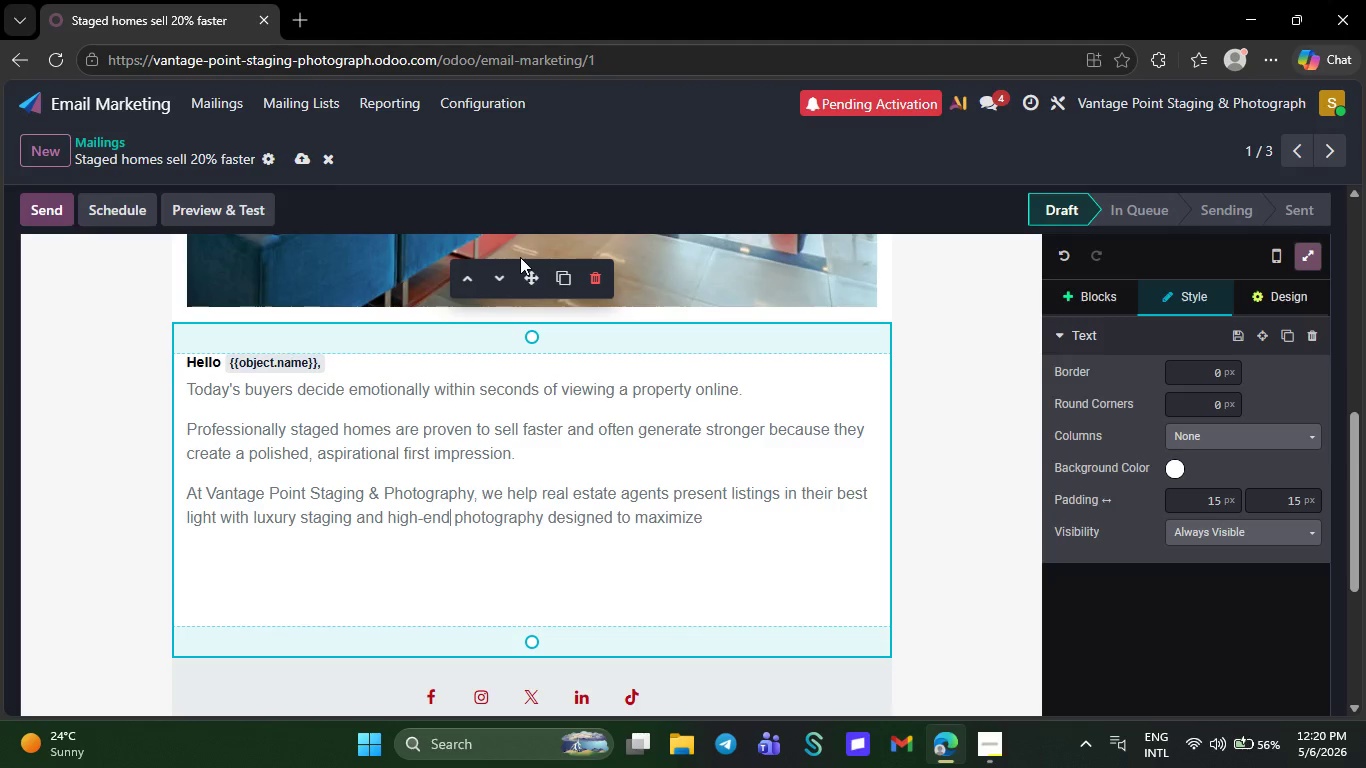 
key(Space)
 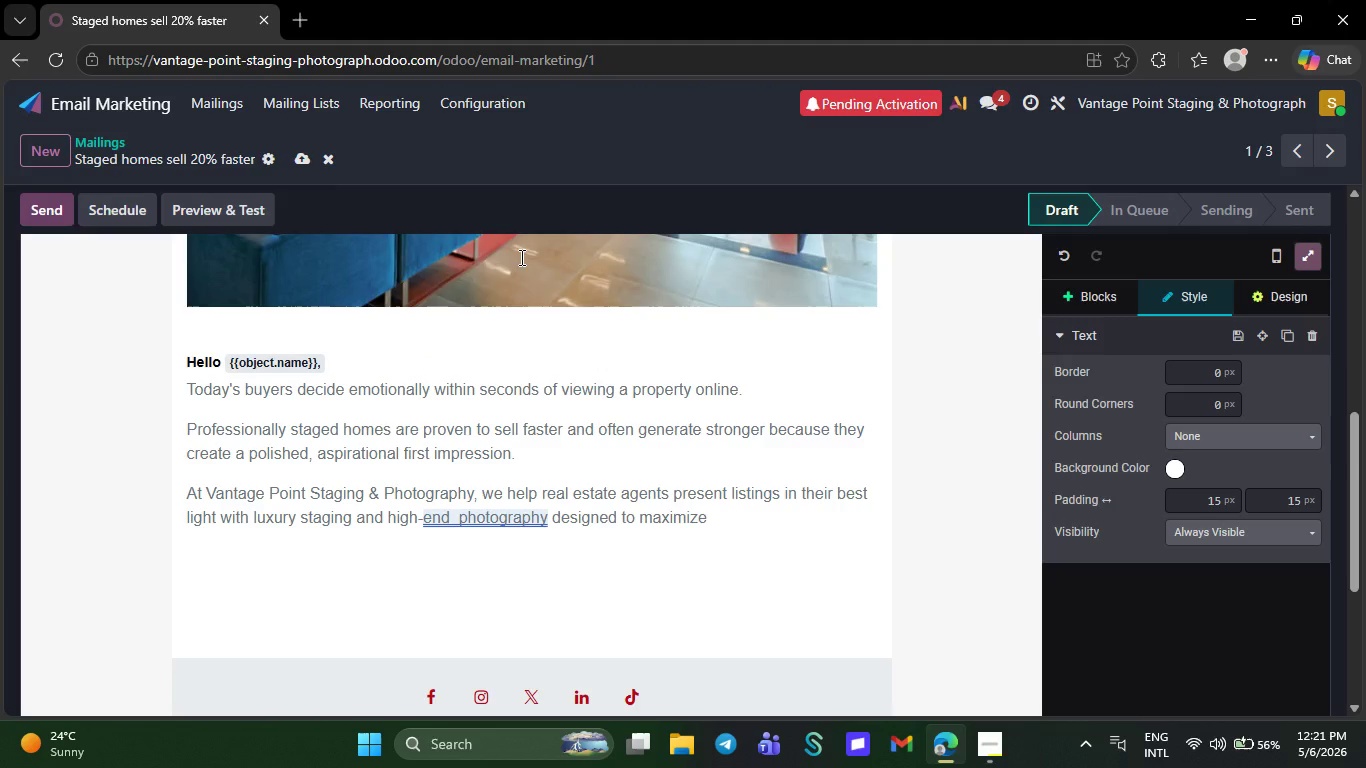 
key(Backspace)
 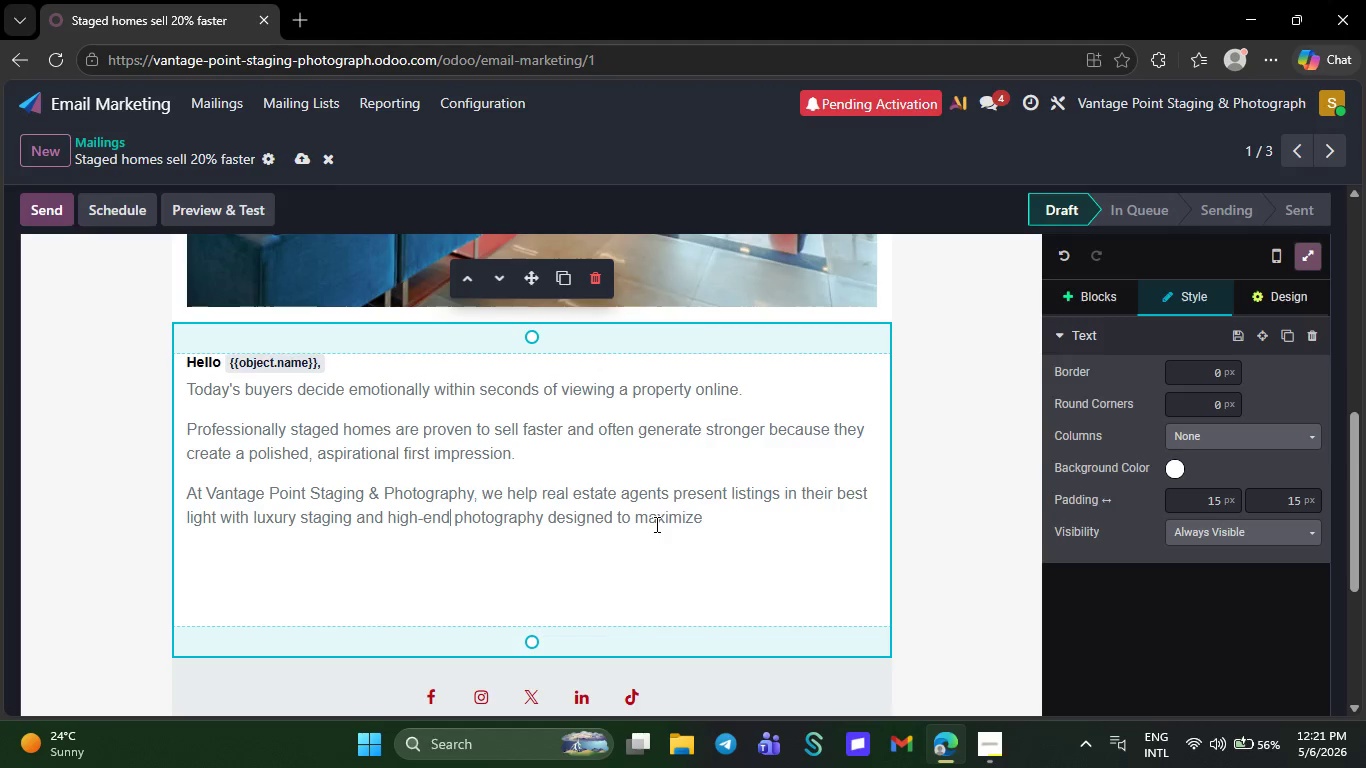 
left_click([722, 515])
 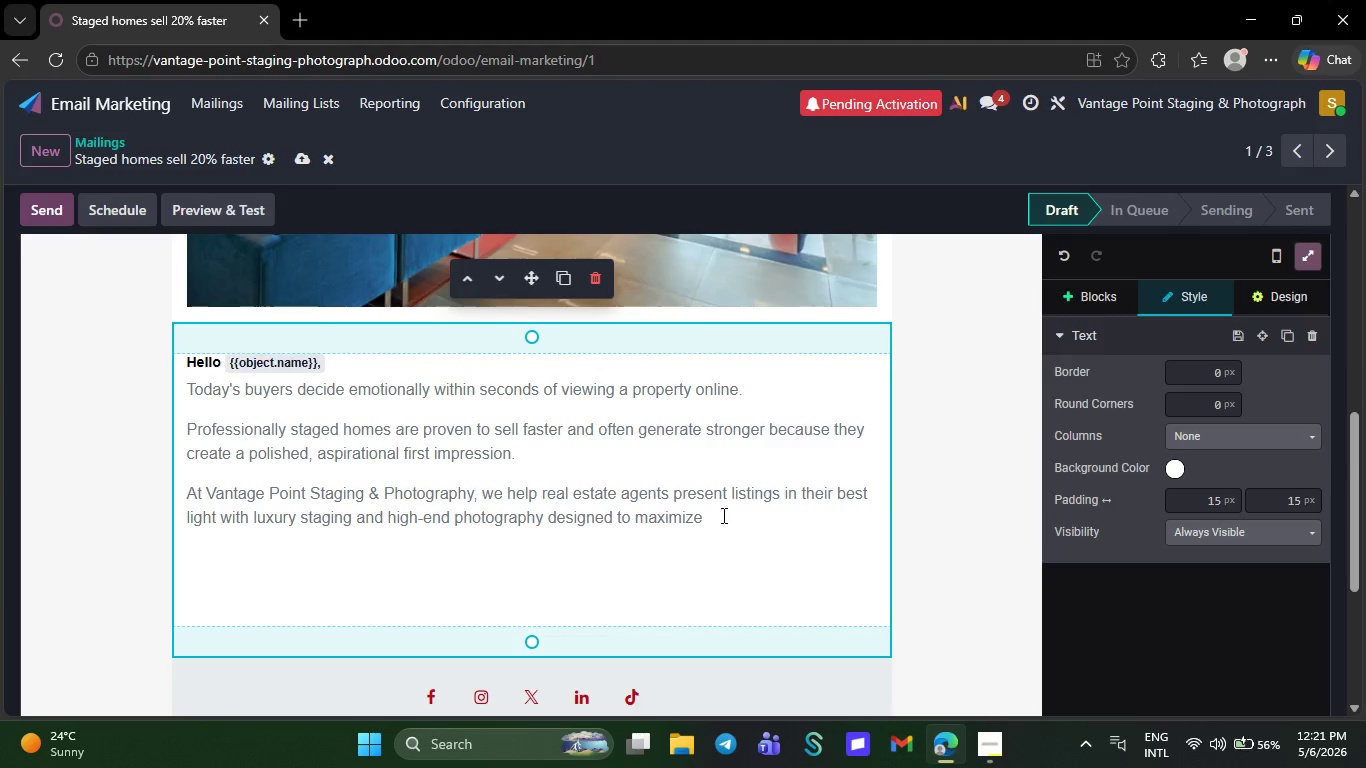 
type(buyer interest. )
 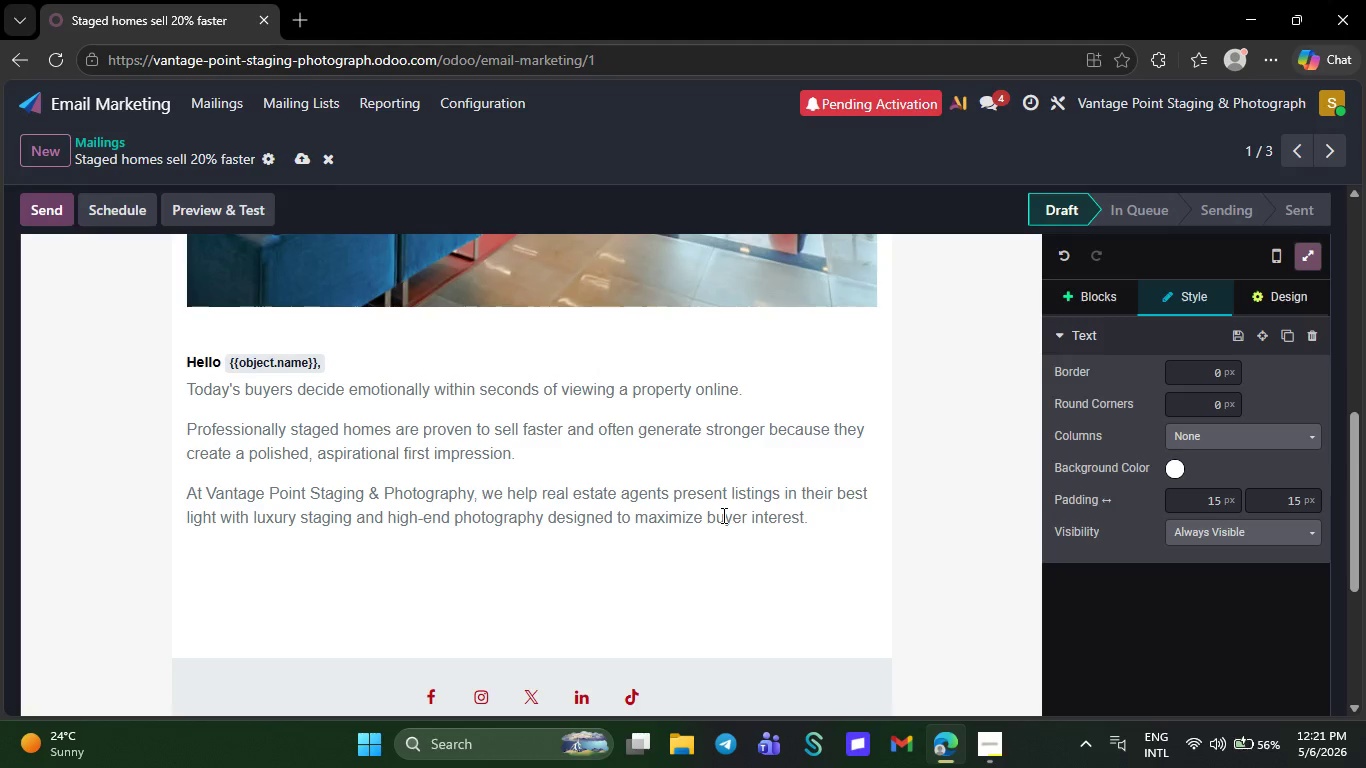 
key(NumpadEnter)
type(The difference in presentation can directly im)
 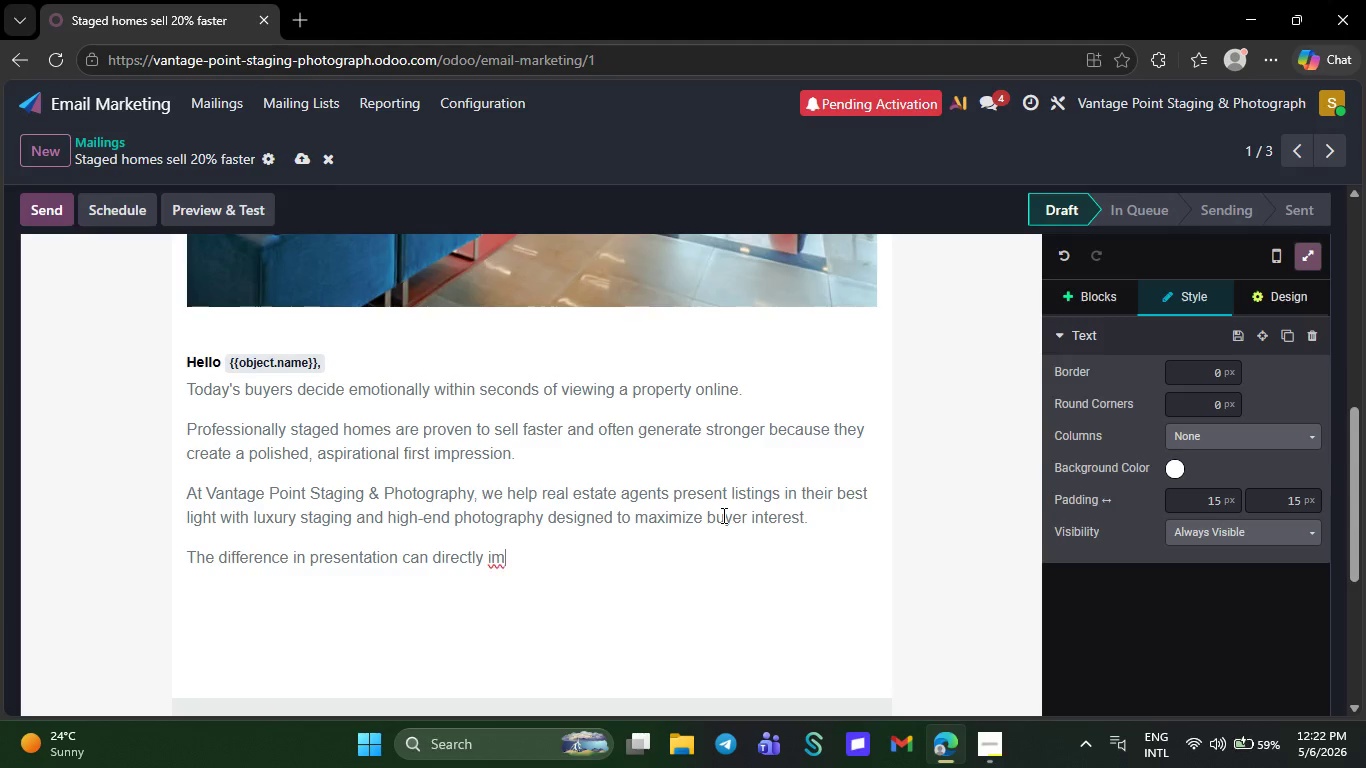 
type(pact )
 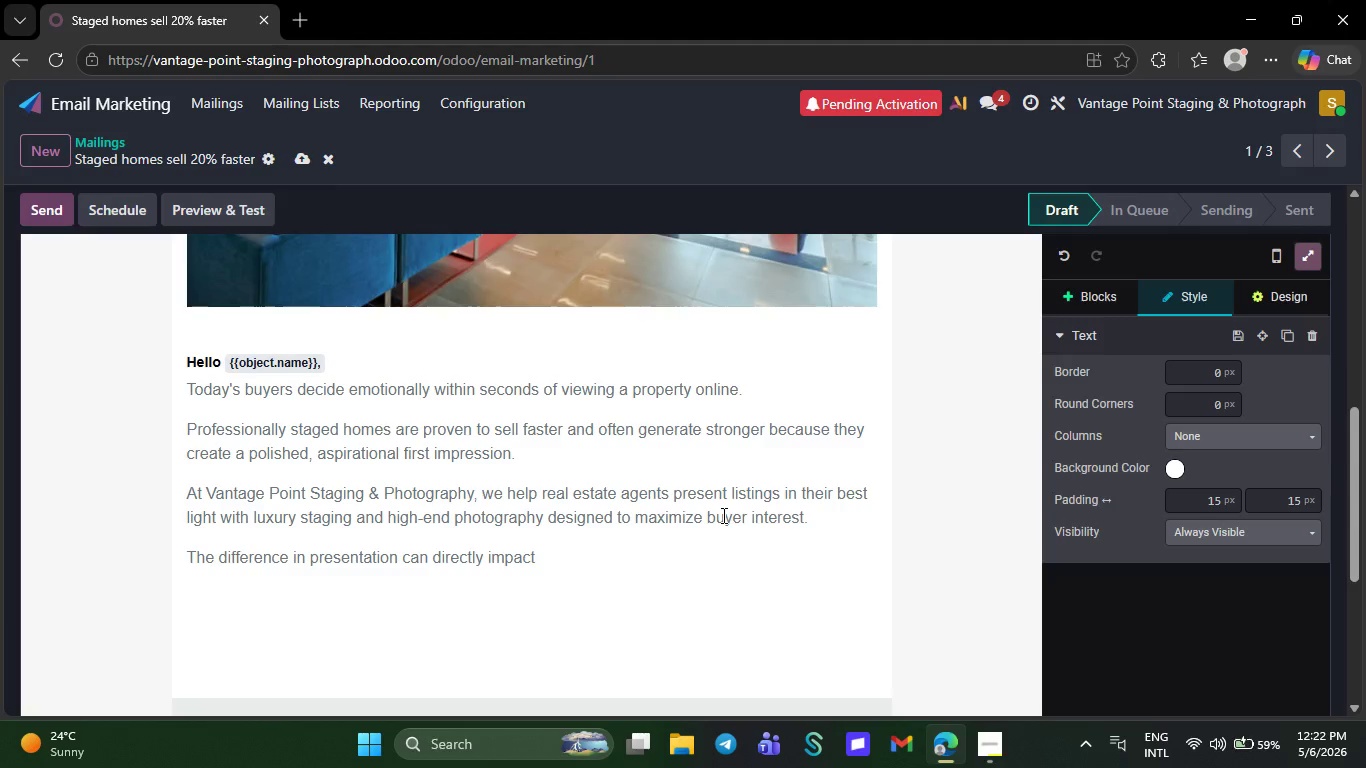 
type(showing ac)
 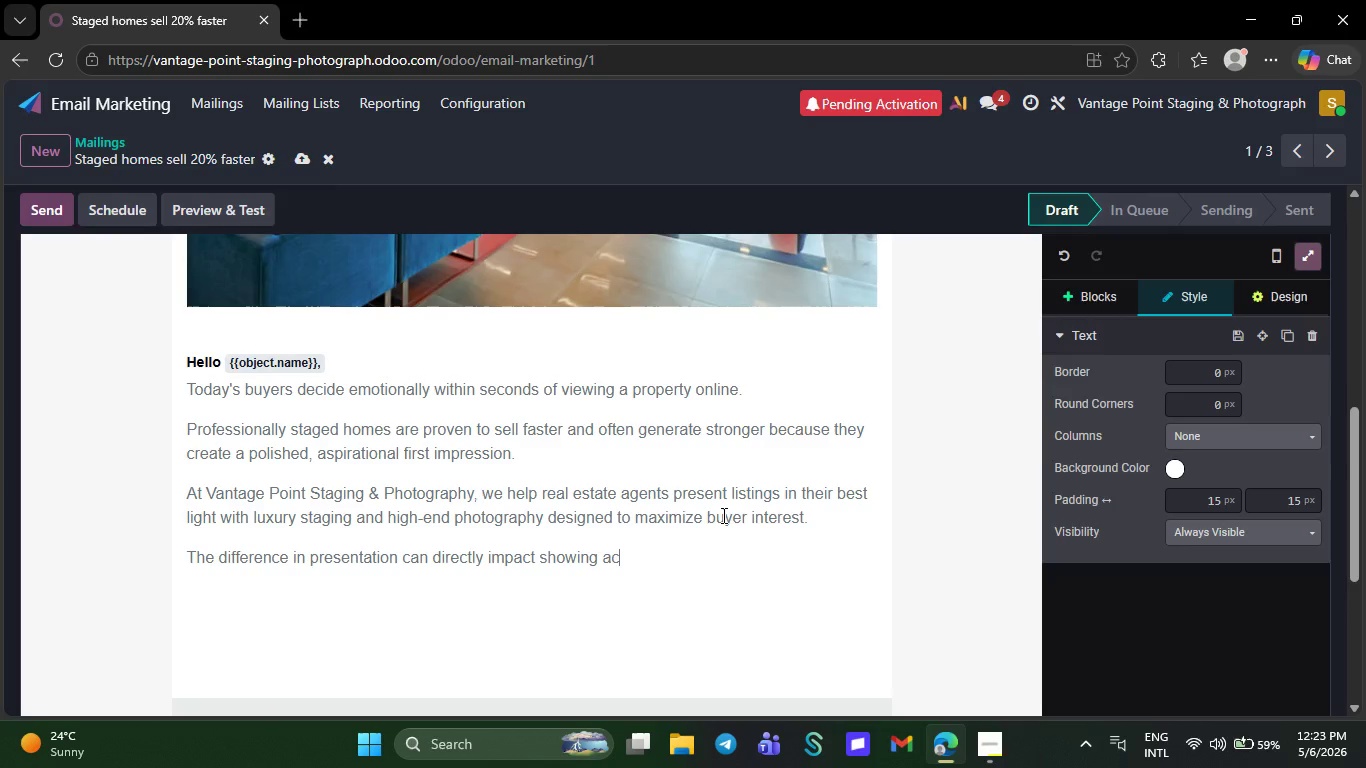 
type(tivityb)
key(Backspace)
type( and per)
 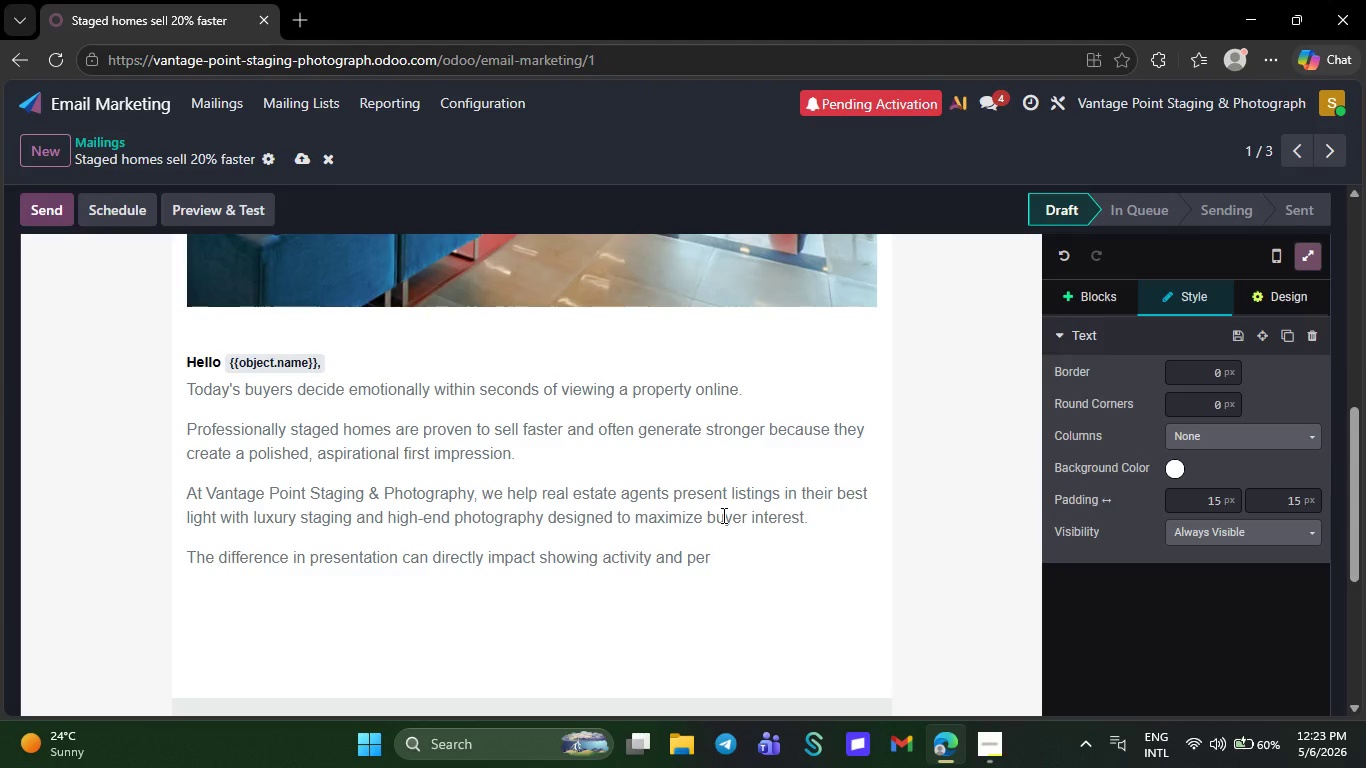 
type(ceived value )
key(Backspace)
type(.)
key(NumpadEnter)
type(We,d)
 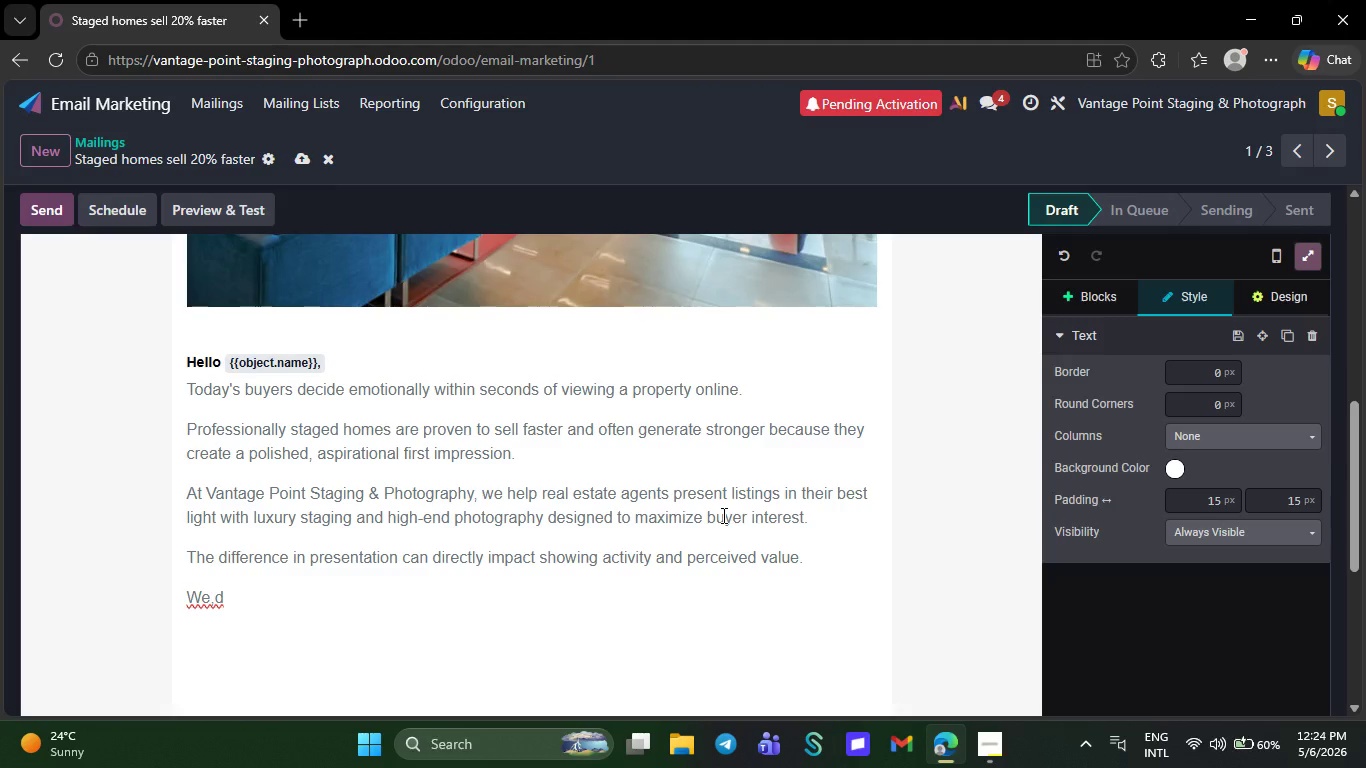 
type( love to help elevate your next list)
 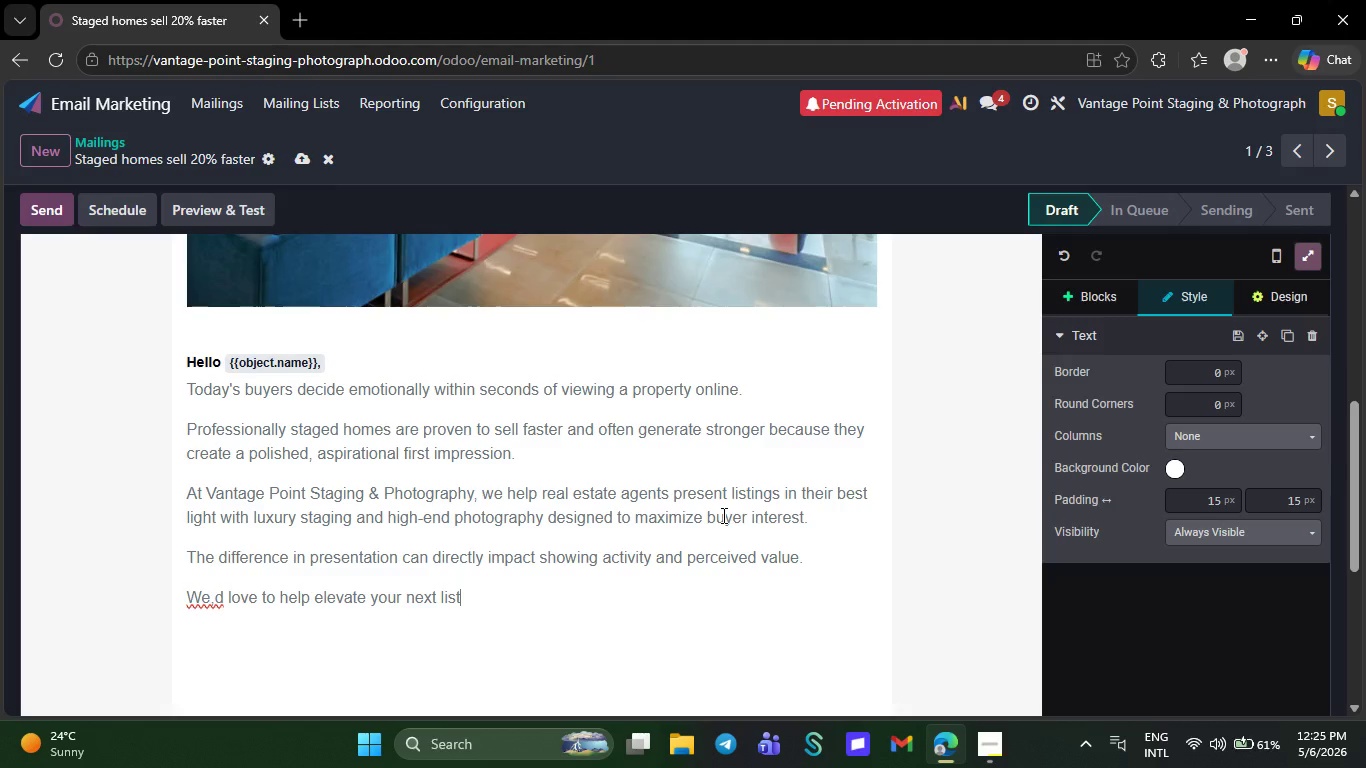 
type(ing.)
 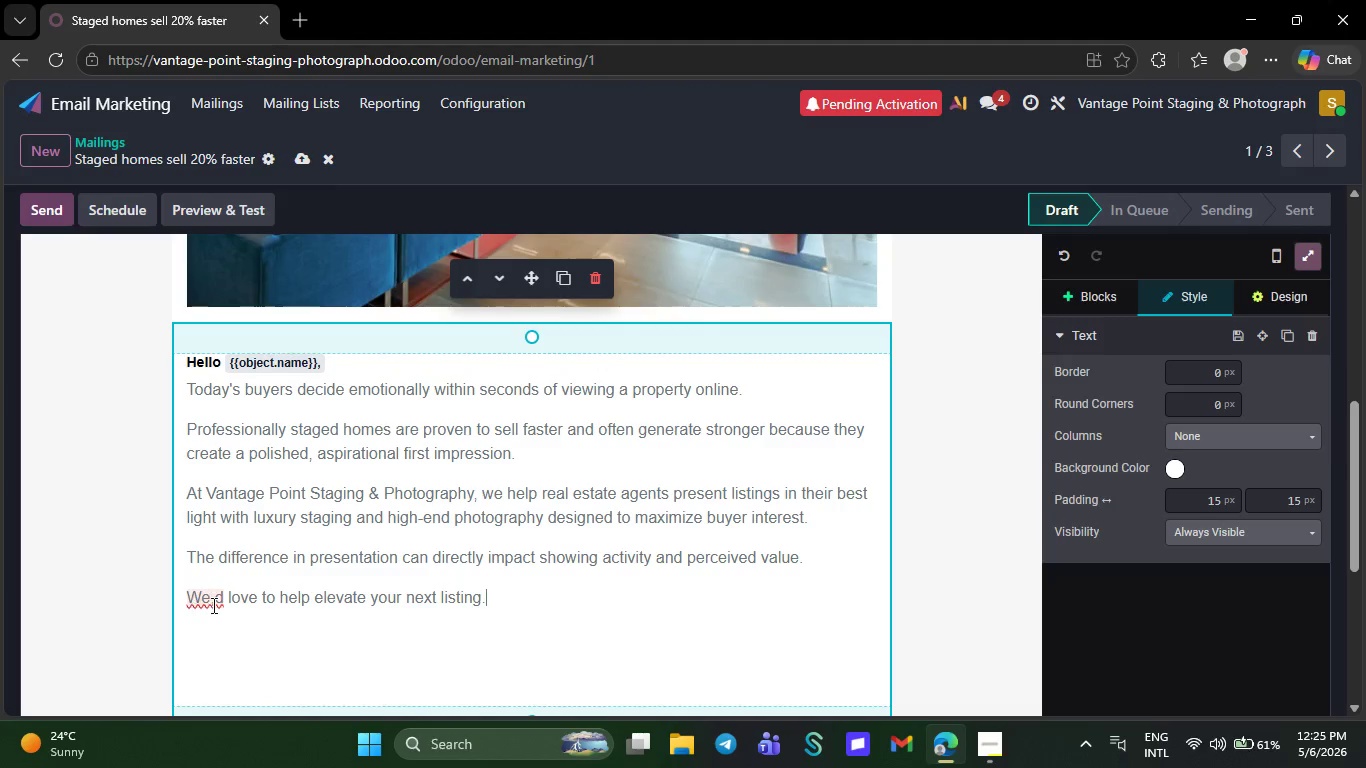 
right_click([213, 606])
 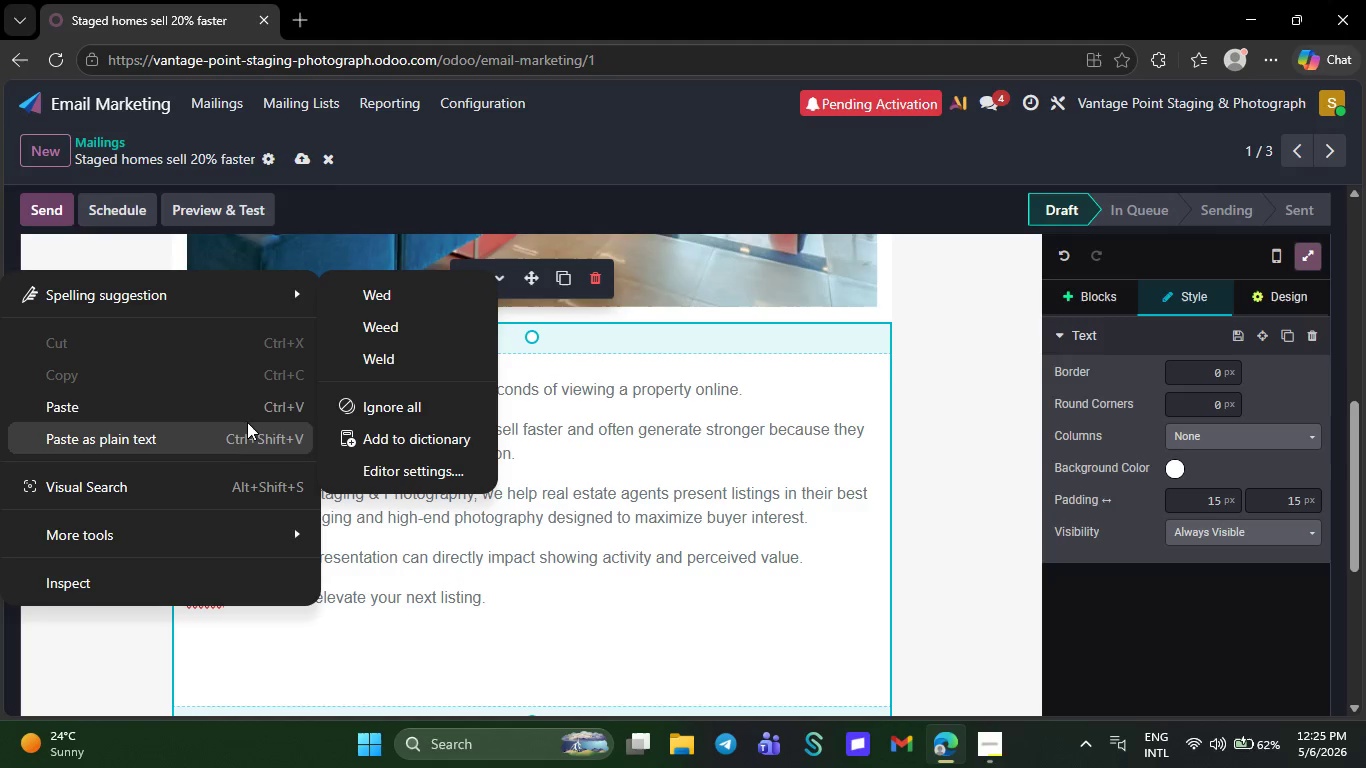 
left_click([360, 632])
 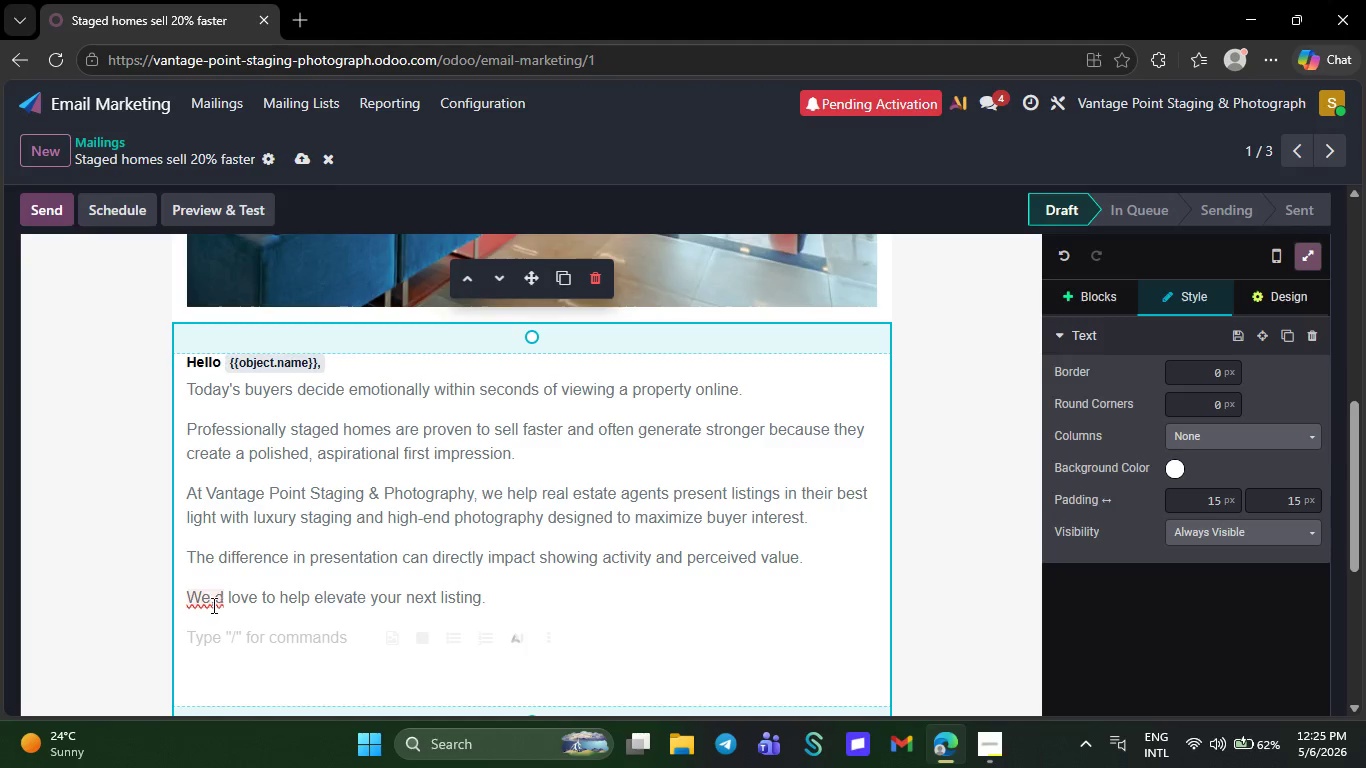 
wait(5.38)
 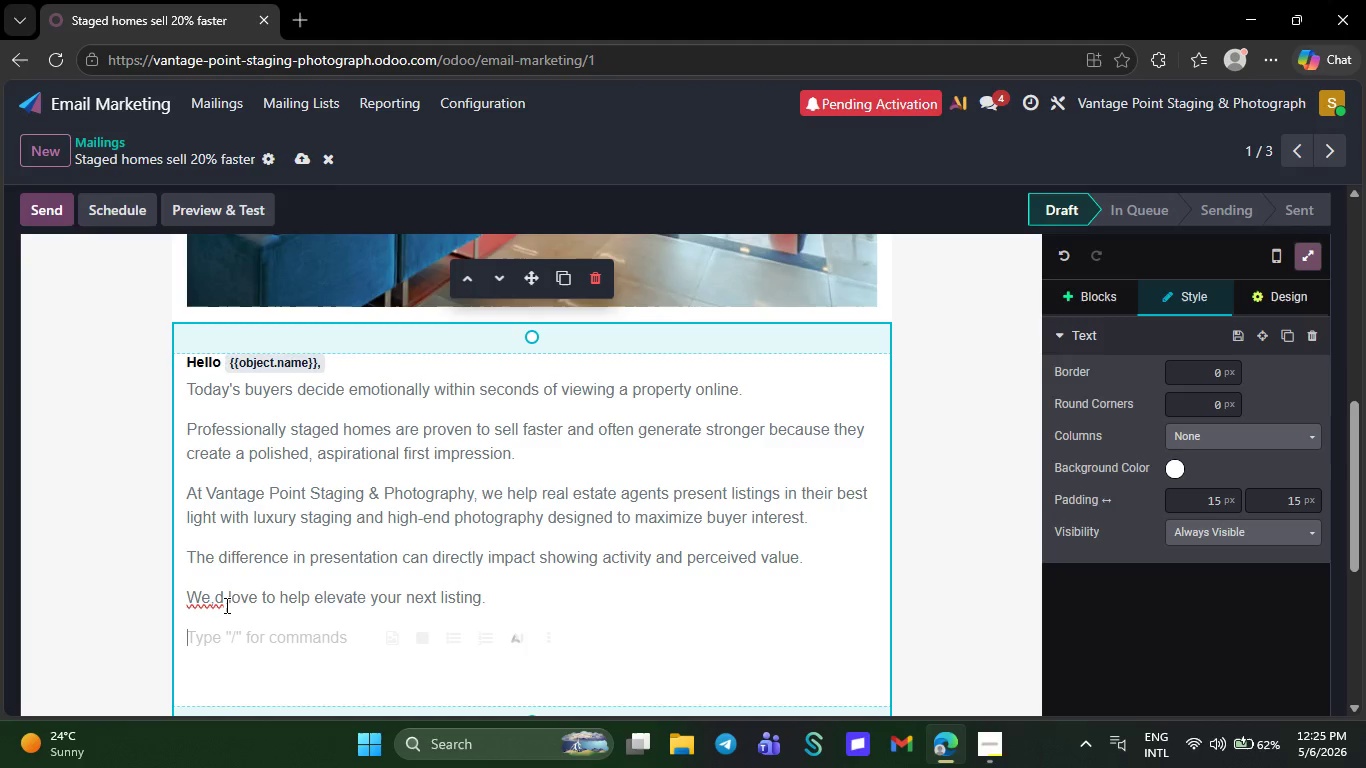 
left_click([213, 604])
 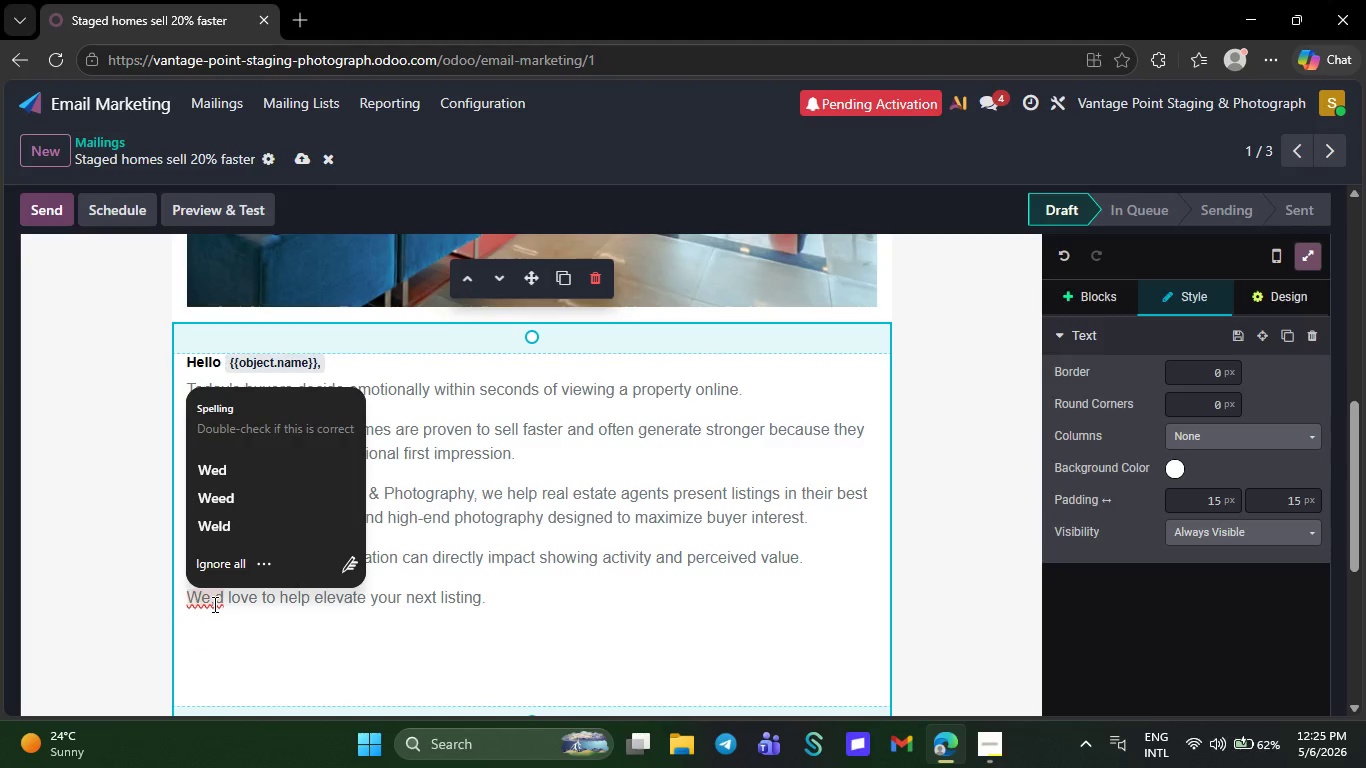 
key(Backspace)
 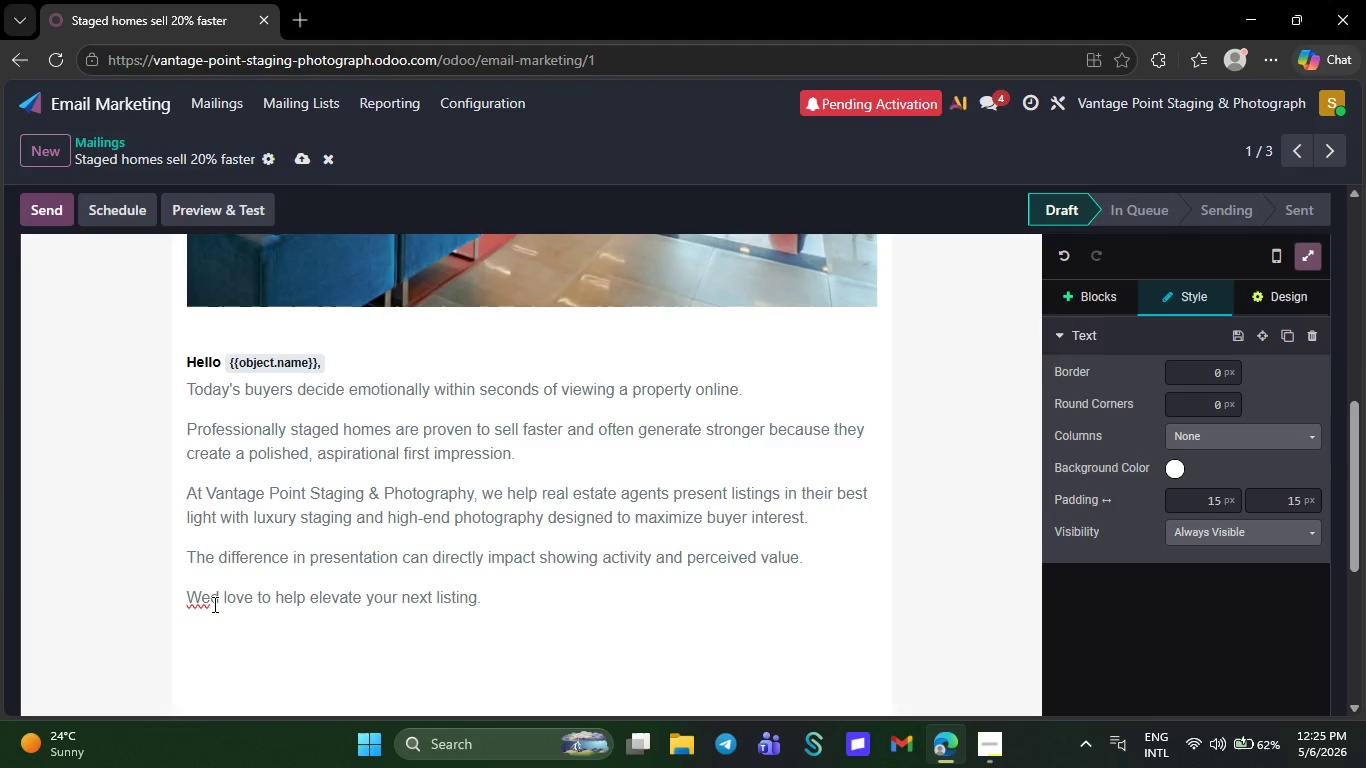 
key(Quote)
 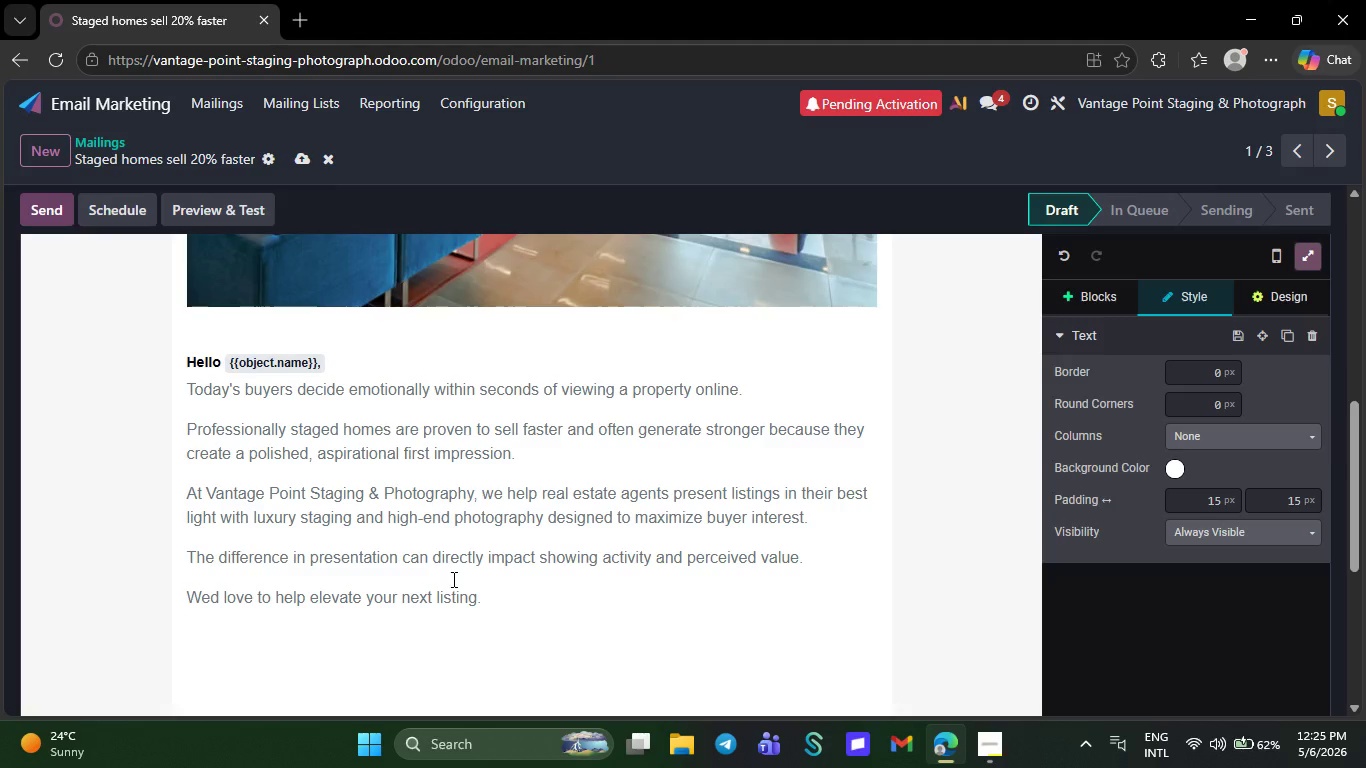 
left_click([478, 600])
 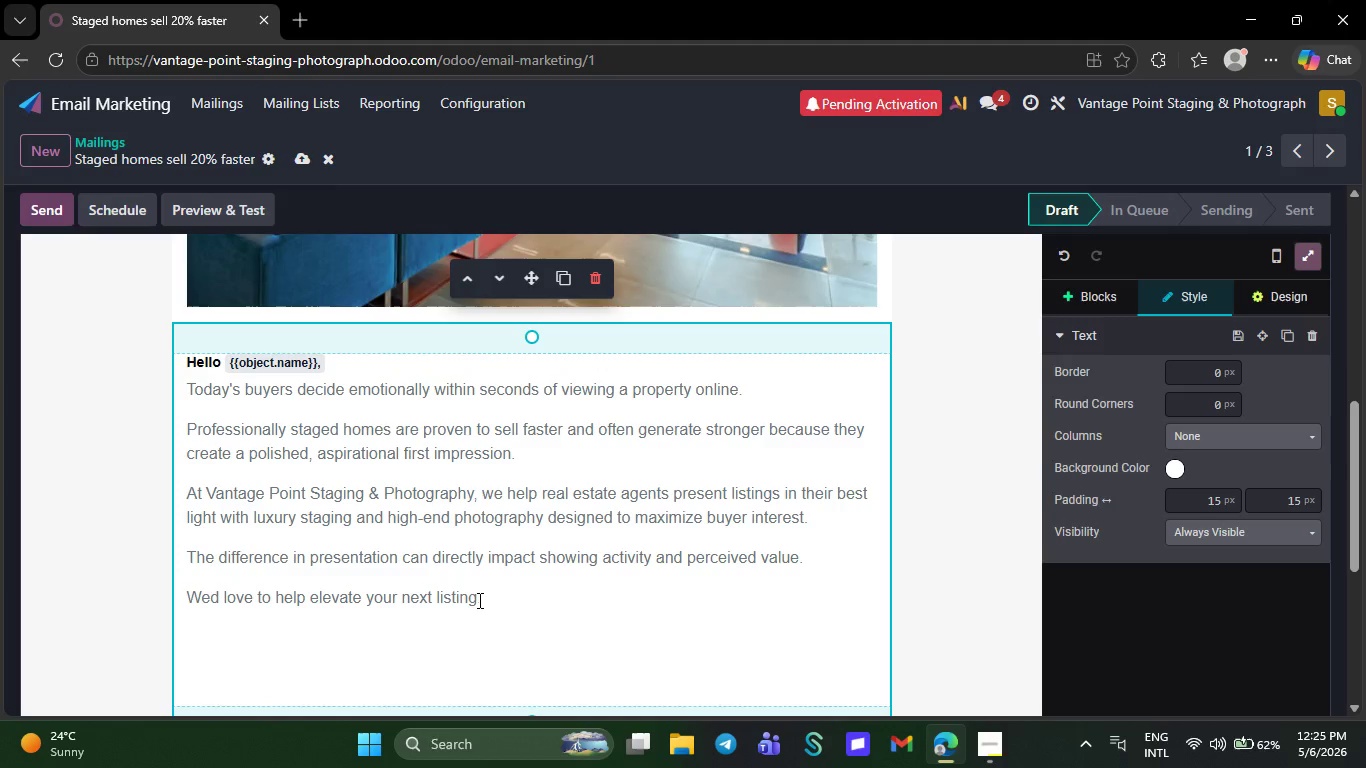 
key(Space)
 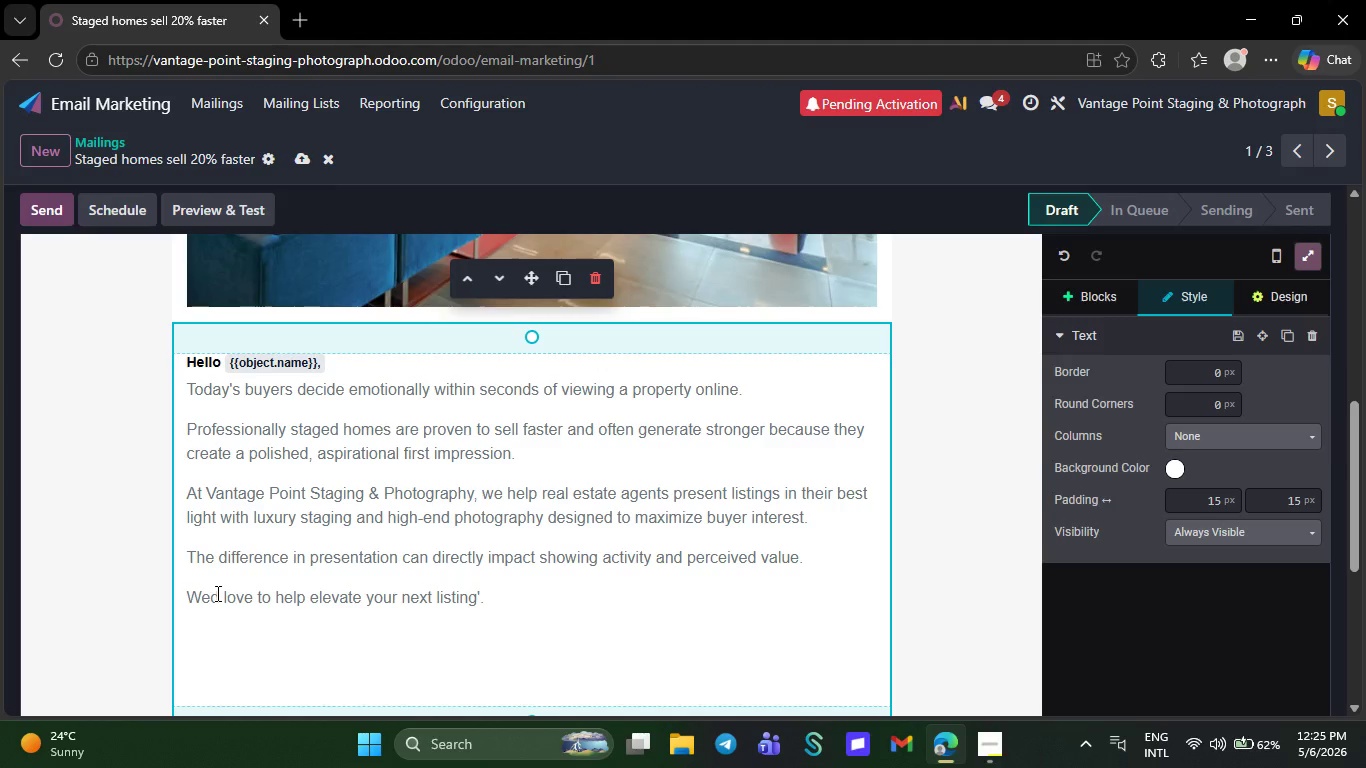 
left_click([210, 595])
 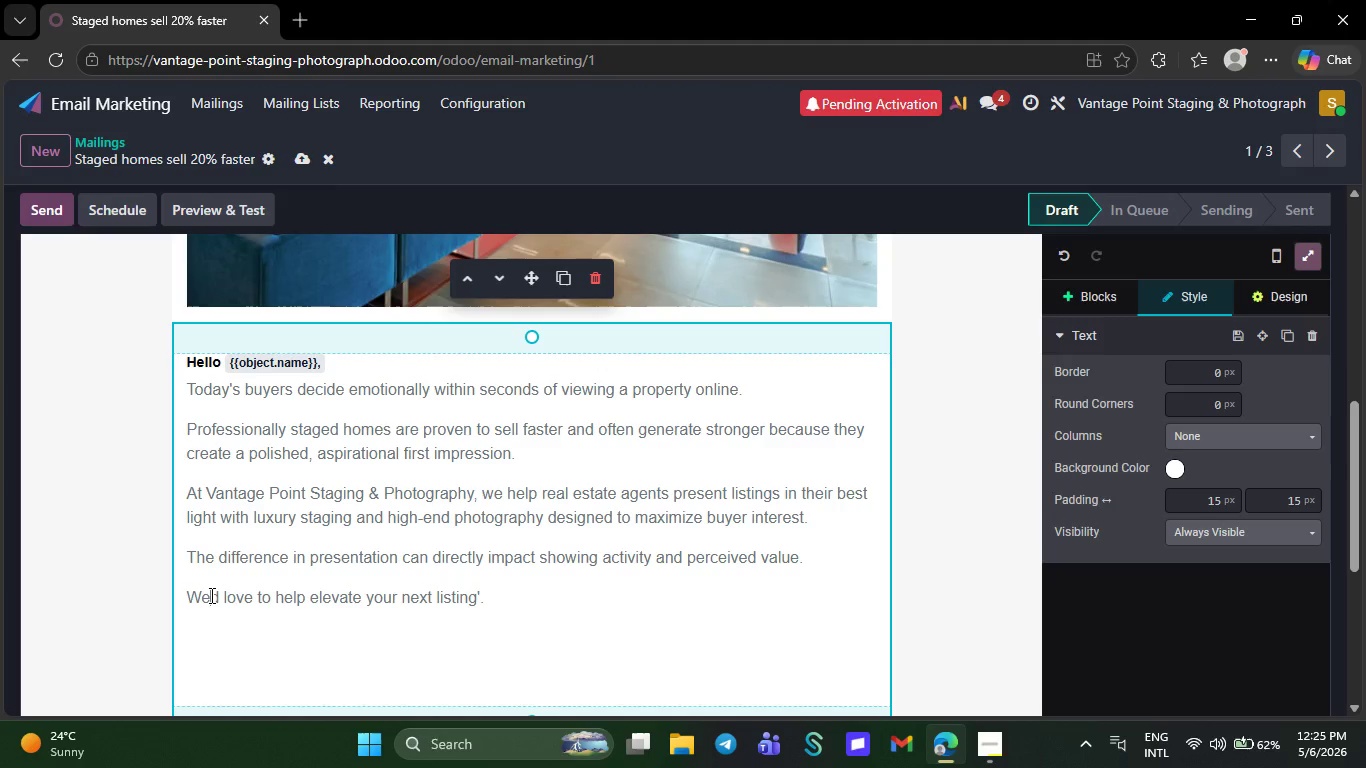 
key(Quote)
 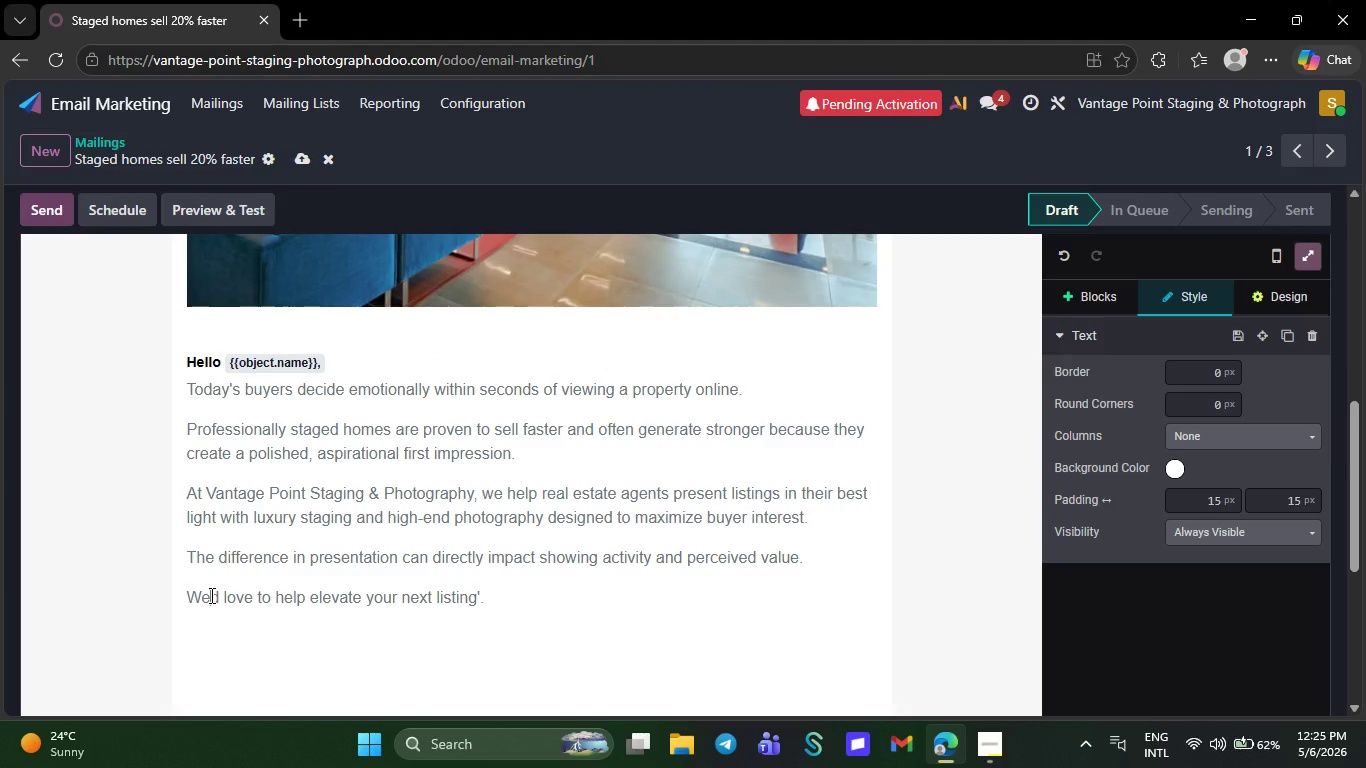 
key(Quote)
 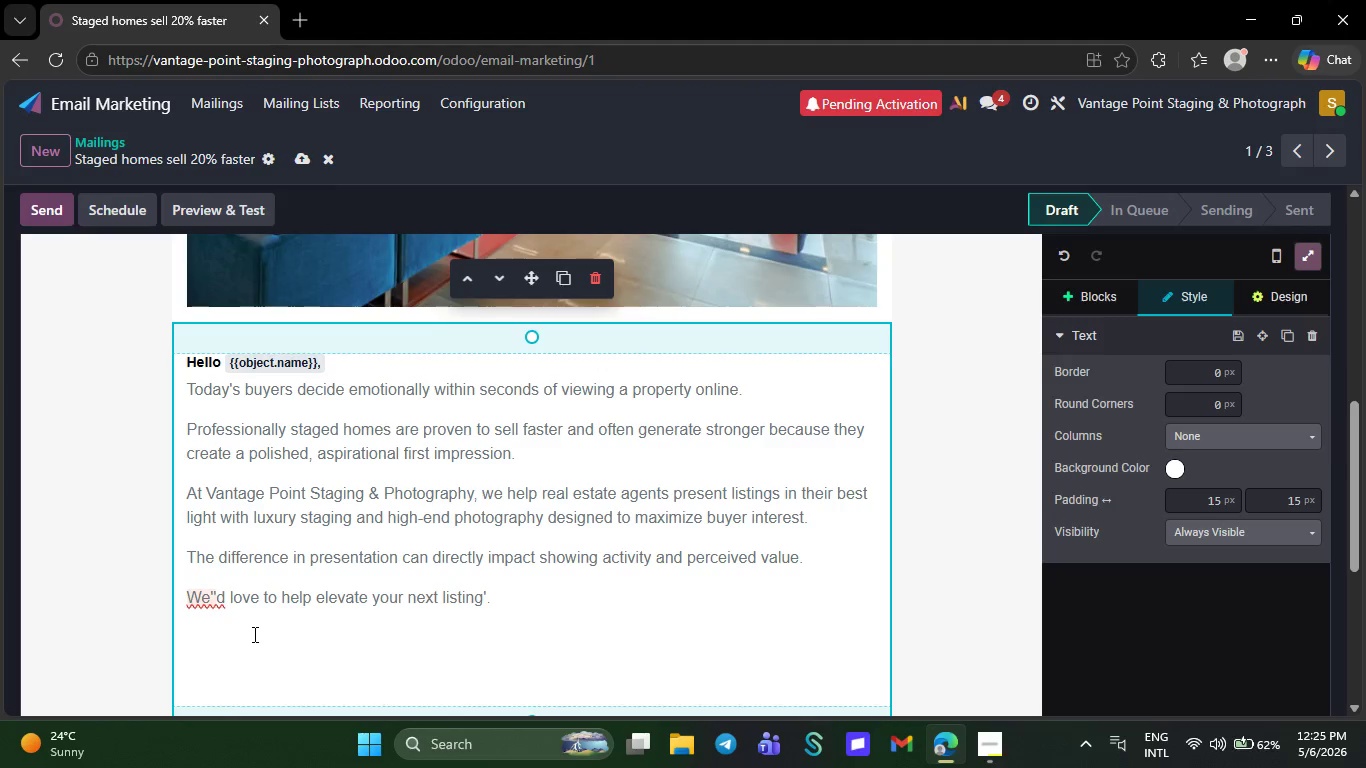 
key(Backspace)
 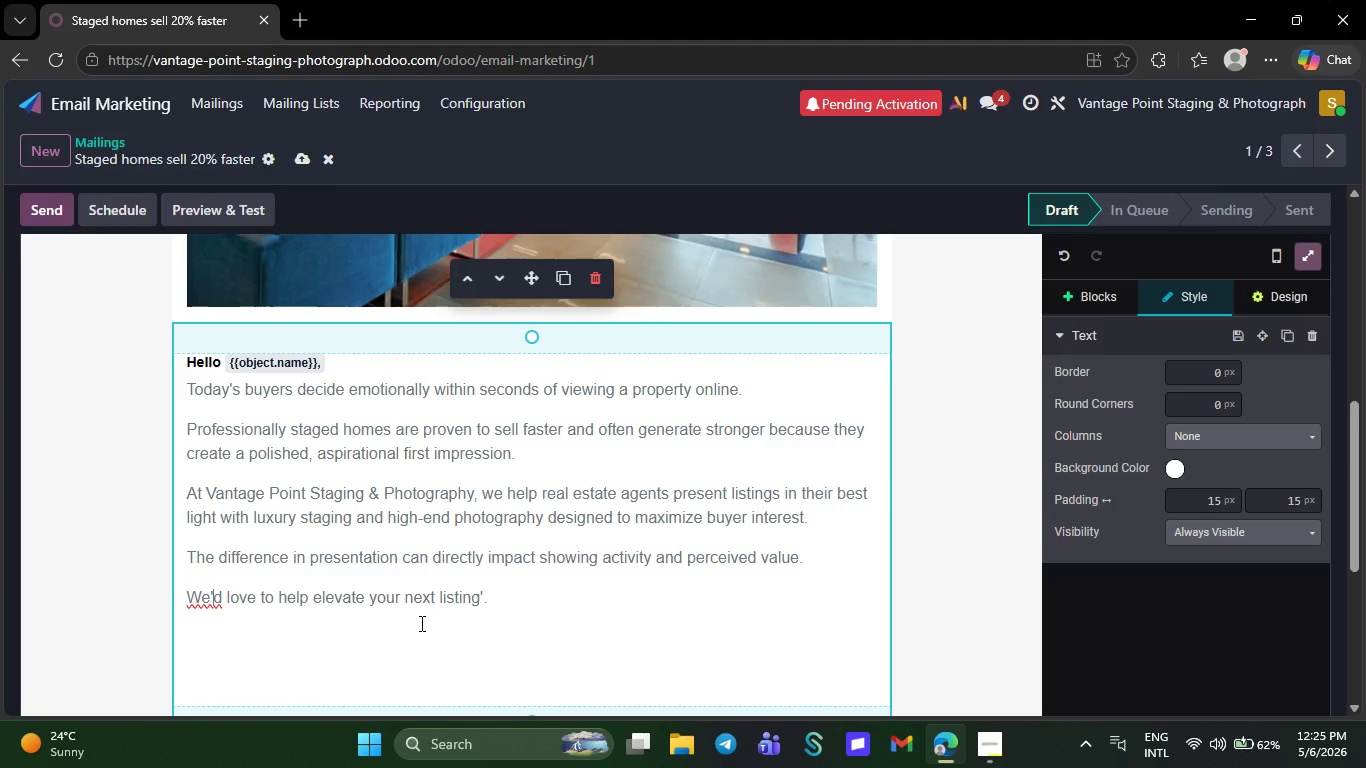 
left_click([505, 589])
 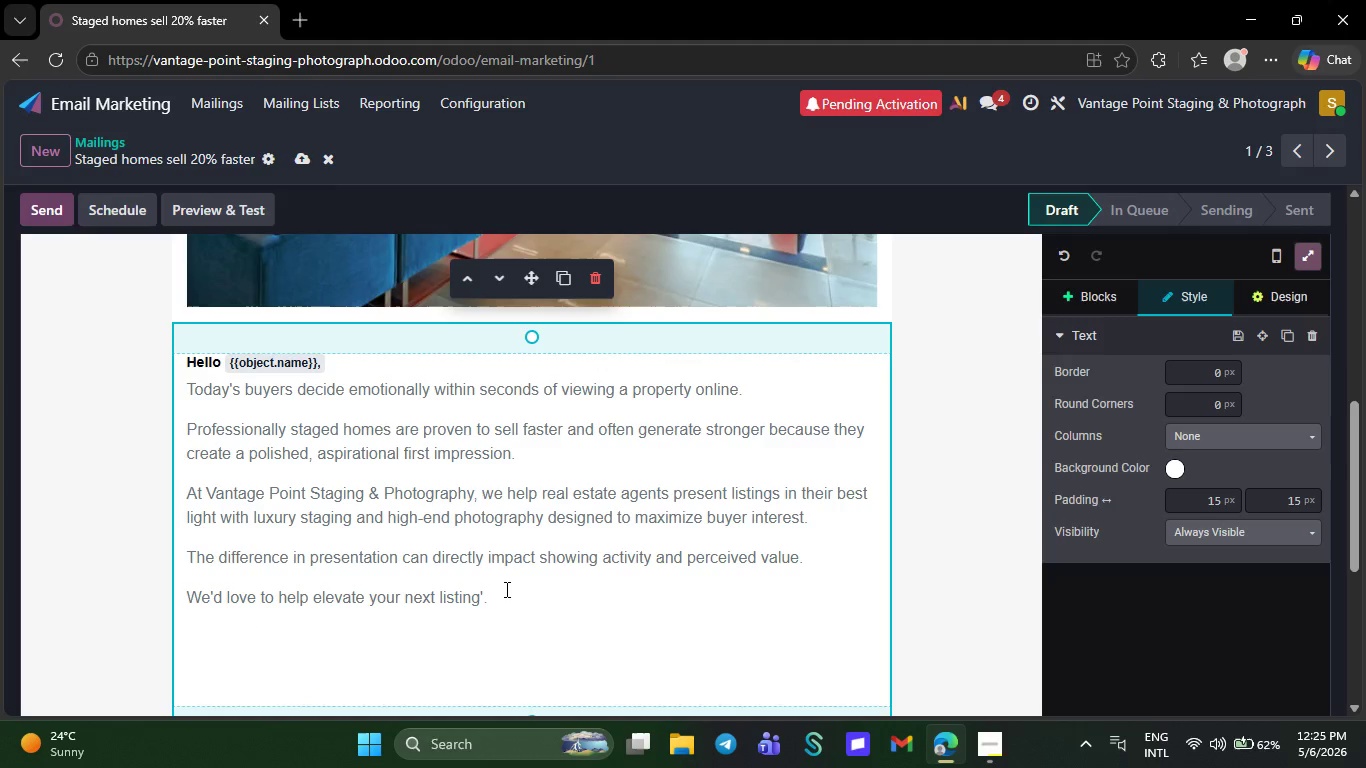 
key(Backspace)
 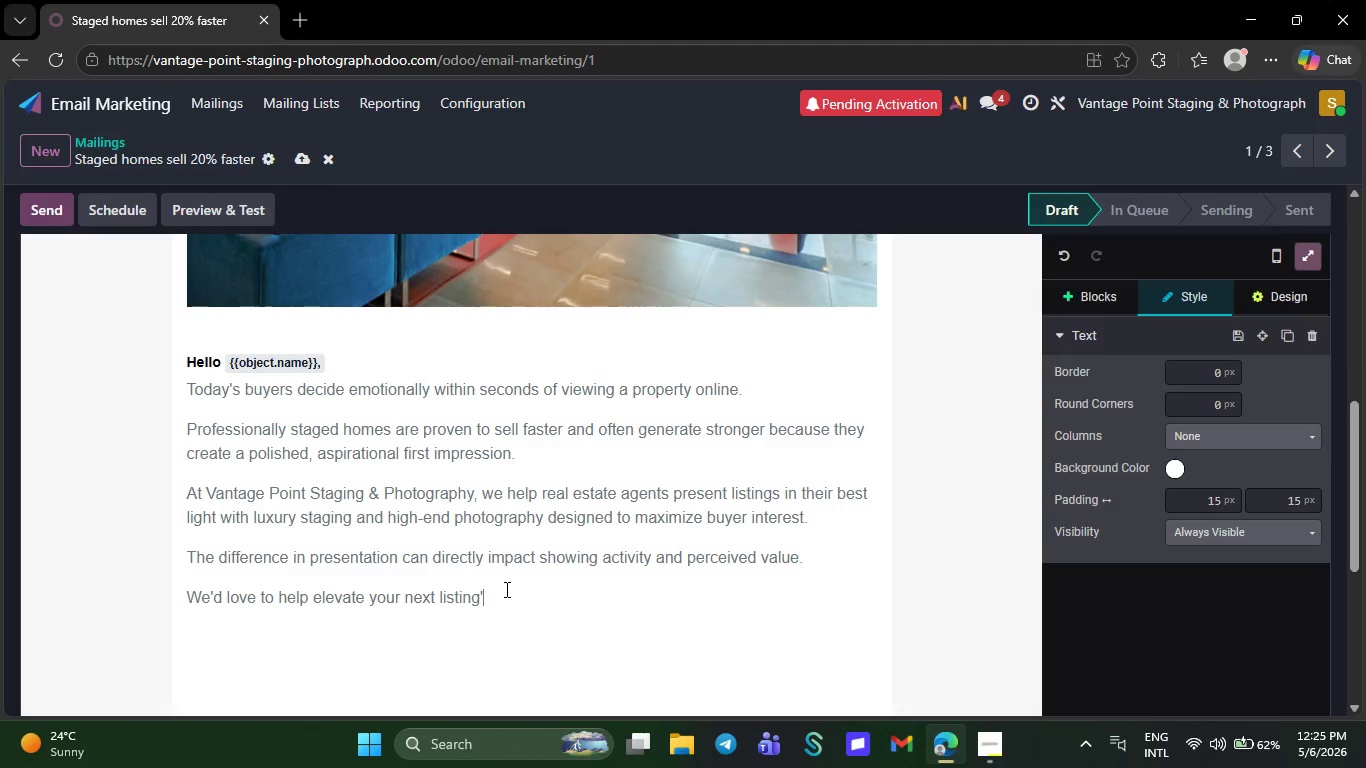 
key(Backspace)
 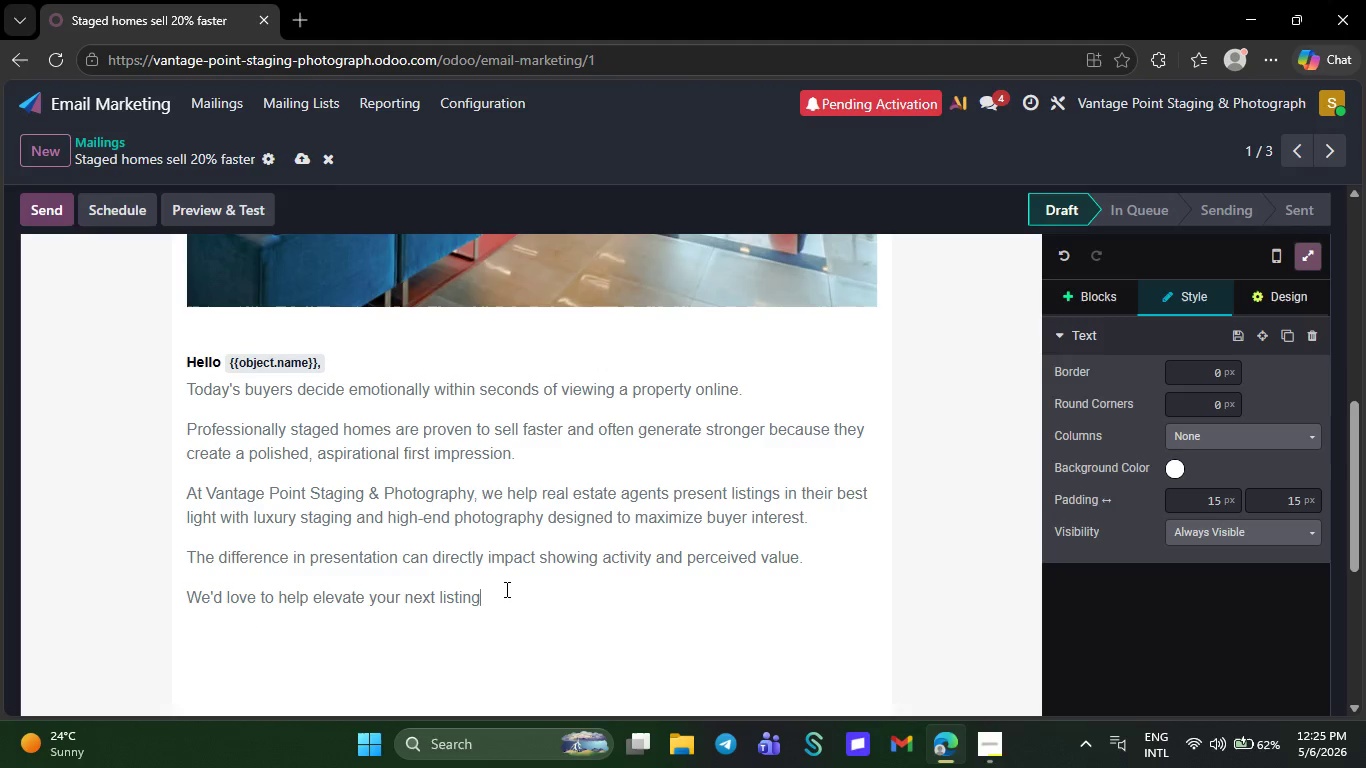 
wait(6.19)
 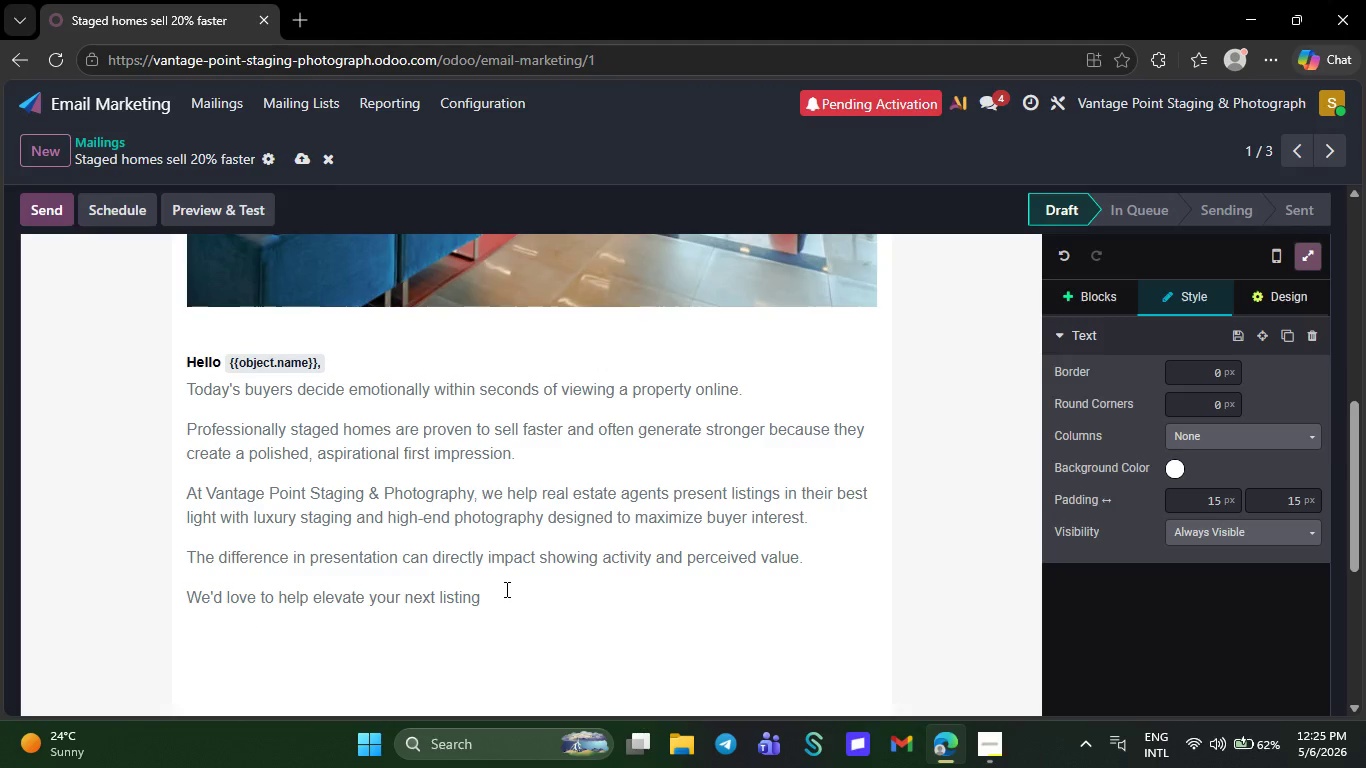 
key(NumpadEnter)
type(Warm regards,)
key(NumpadEnter)
key(Backspace)
 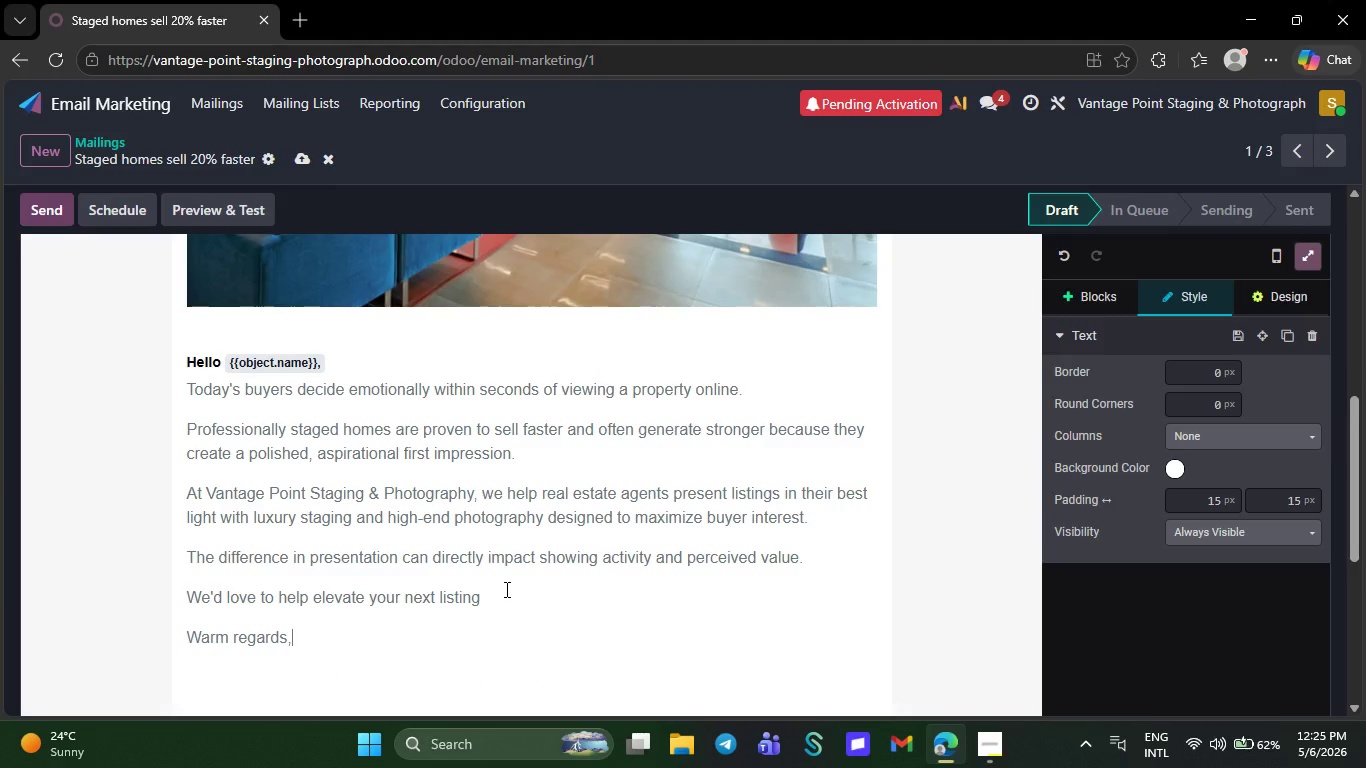 
key(Shift+PageDown)
 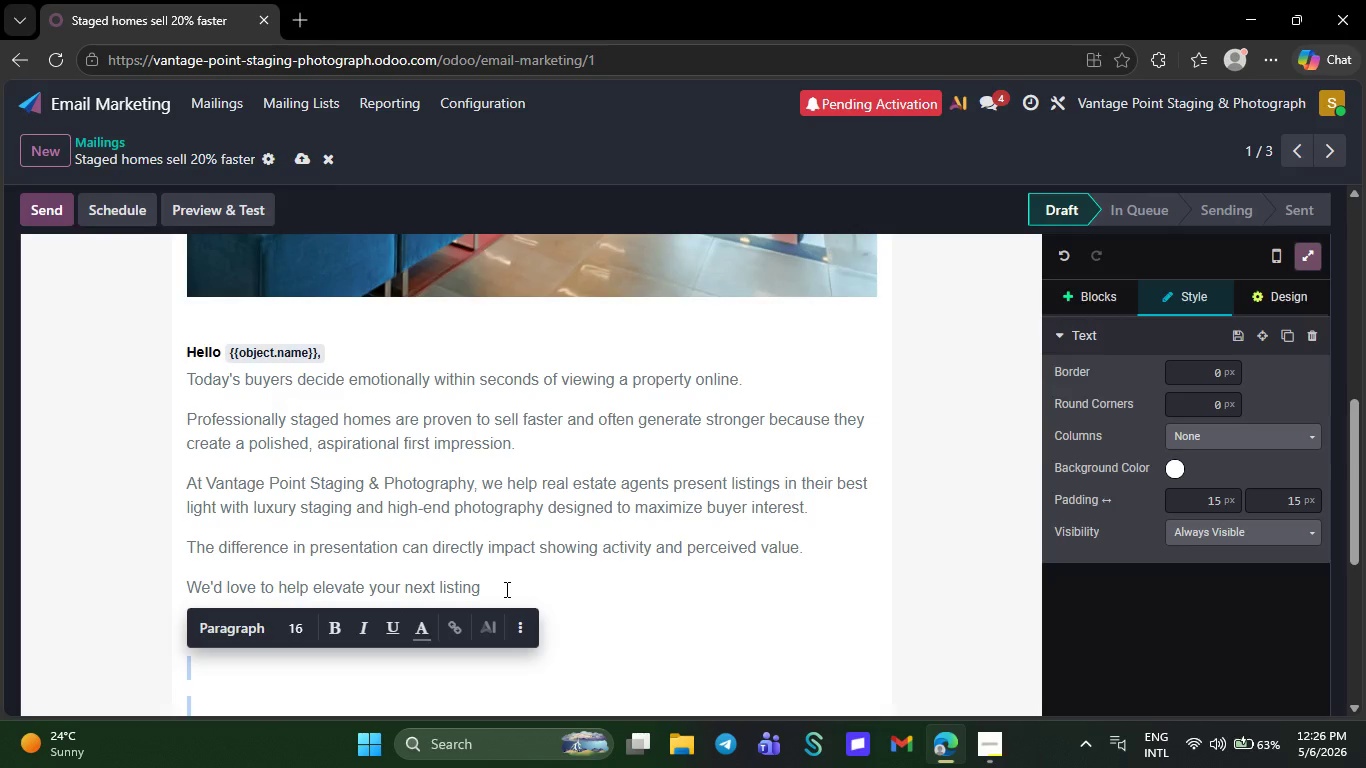 
key(Backspace)
 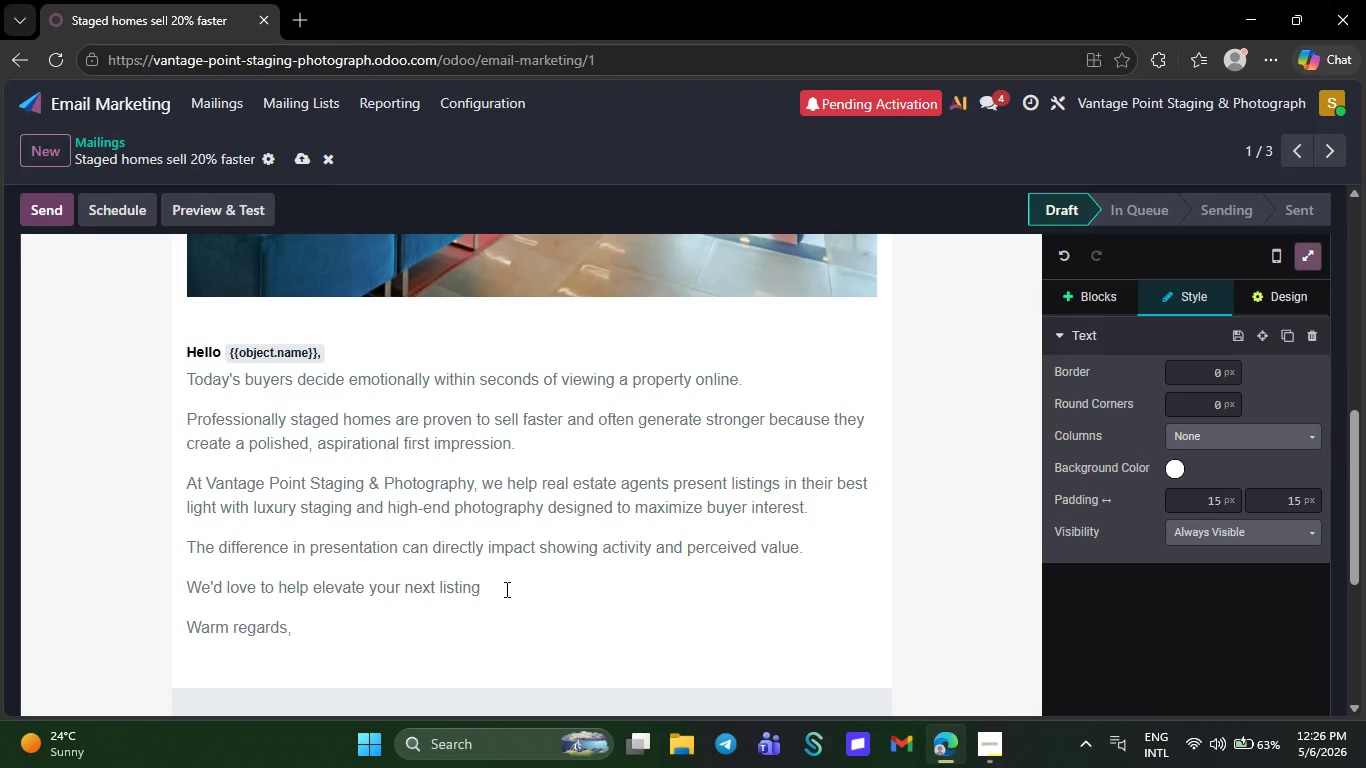 
key(Shift+NumpadEnter)
 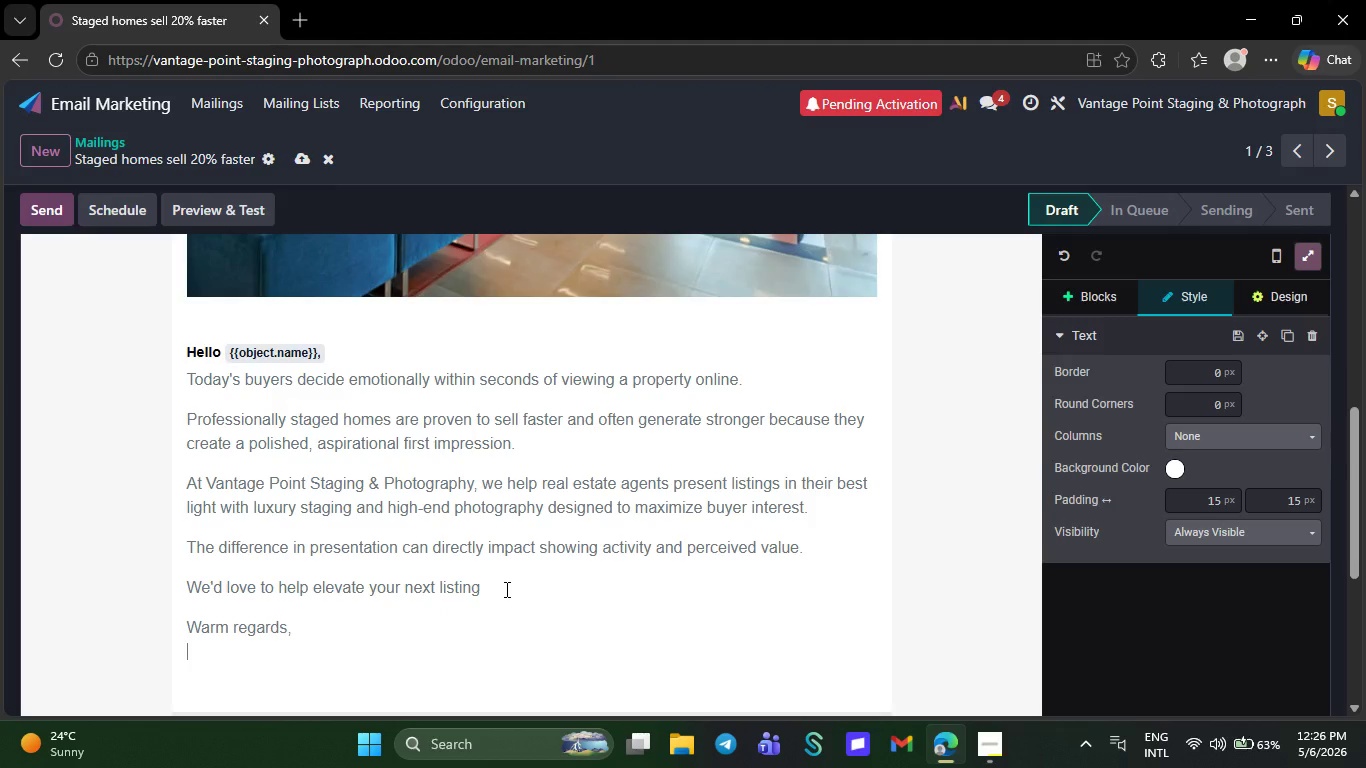 
key(CapsLock)
 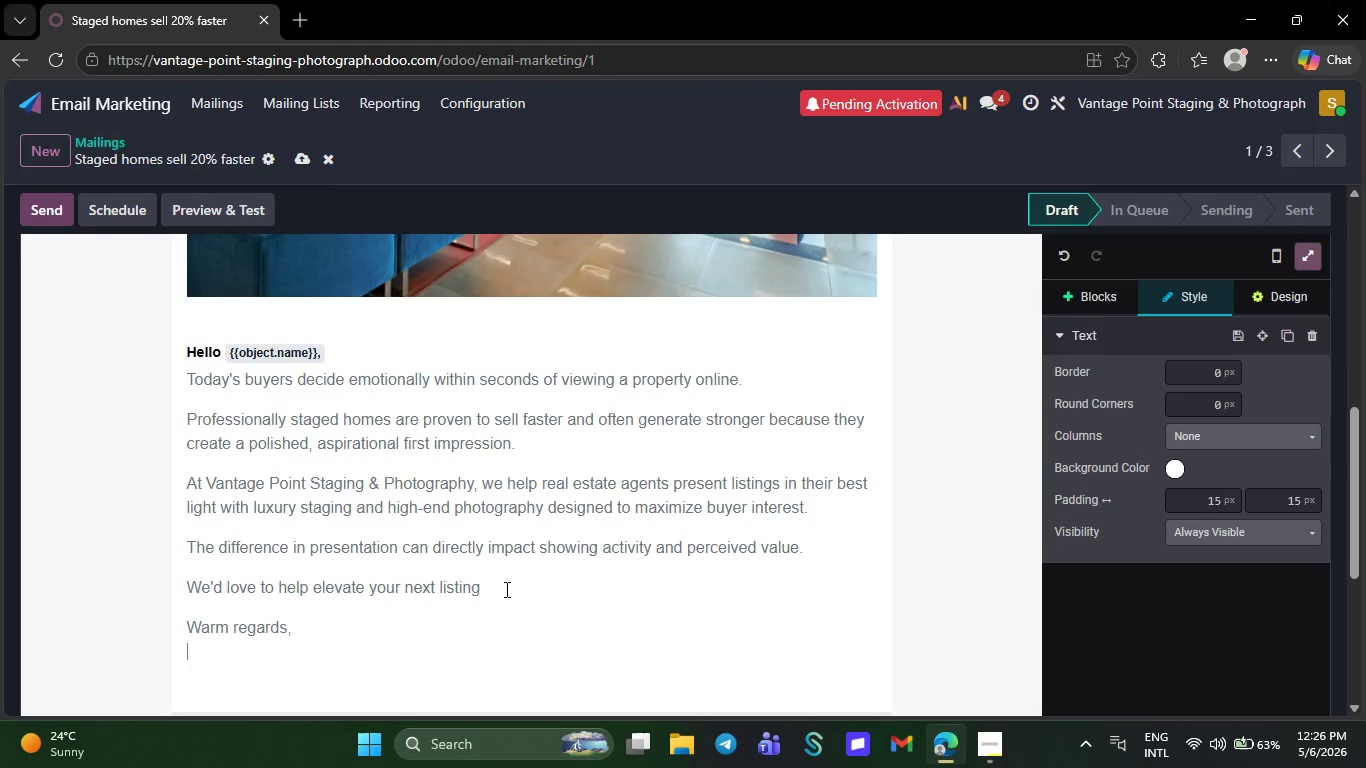 
key(V)
 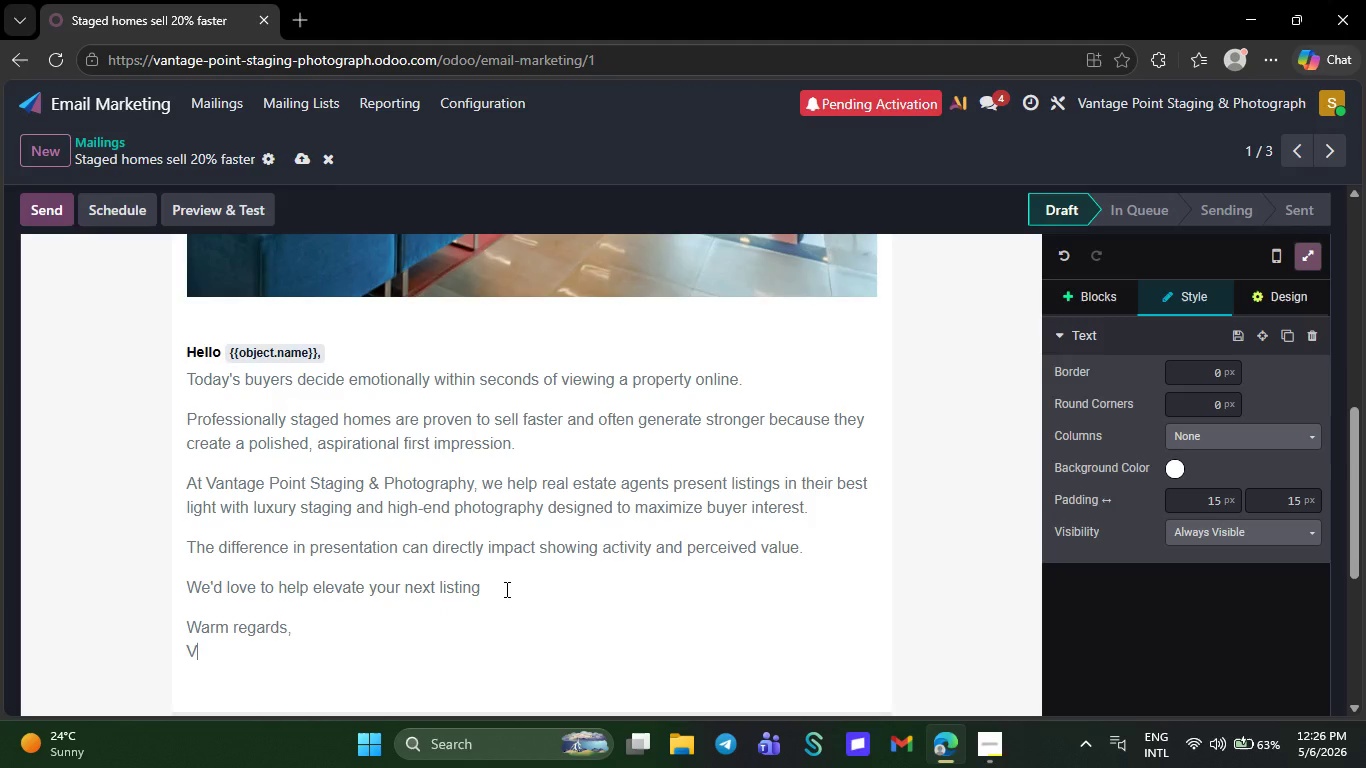 
key(CapsLock)
 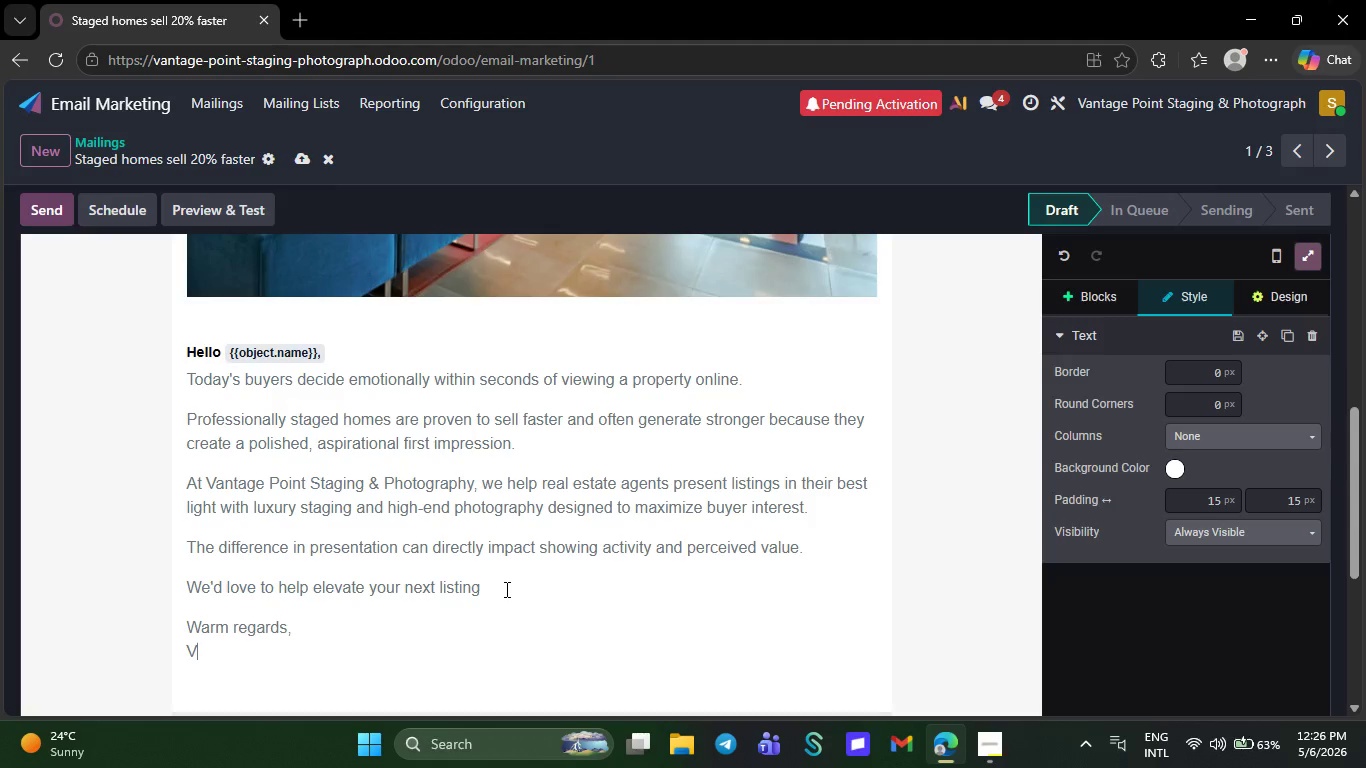 
type(antage Point Staging & Photogra)
 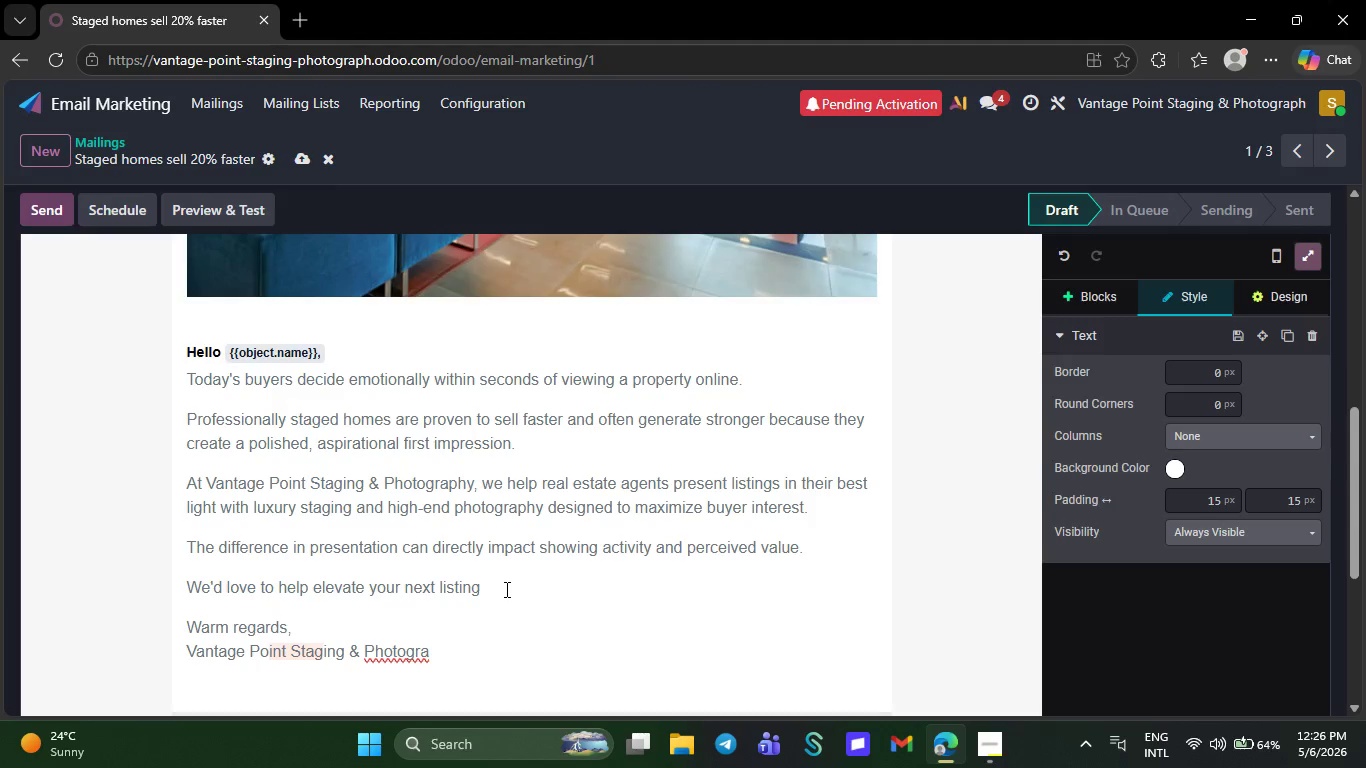 
wait(5.08)
 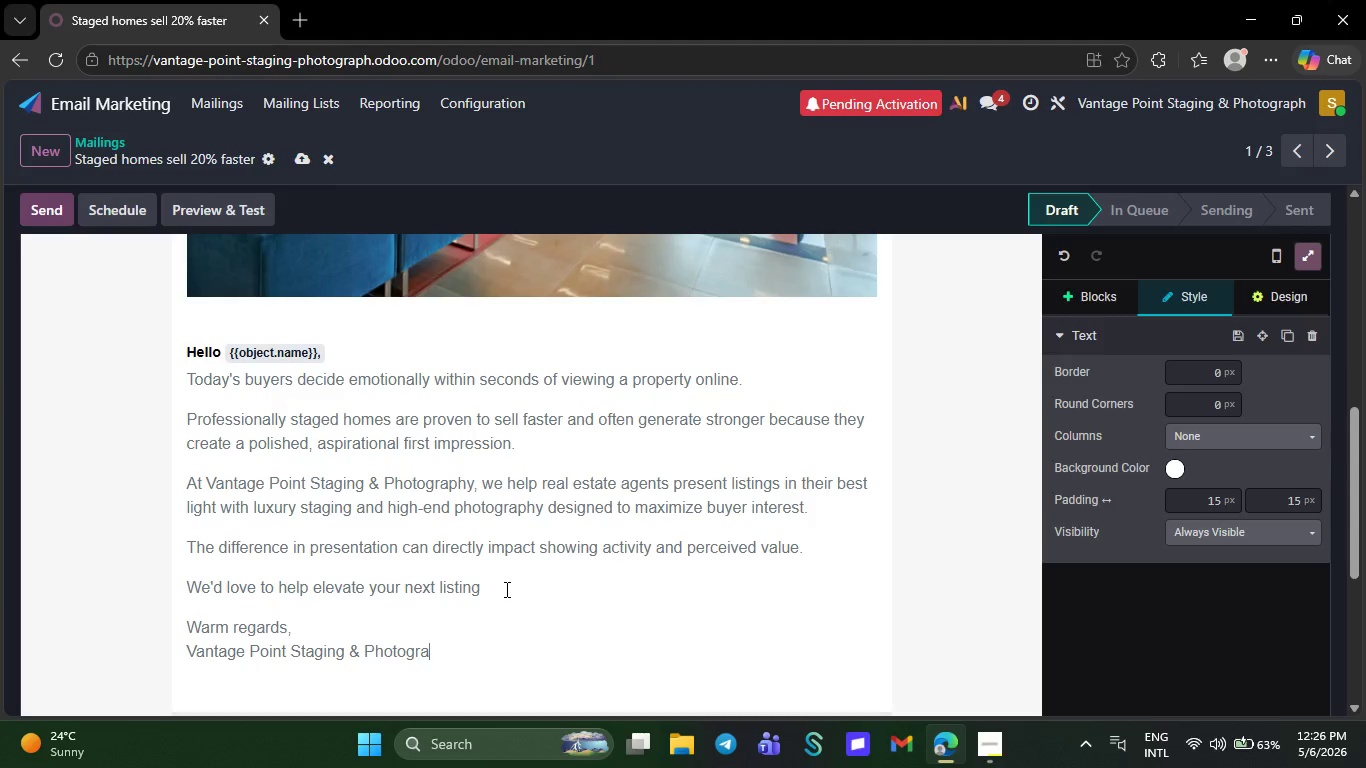 
type(ph.)
 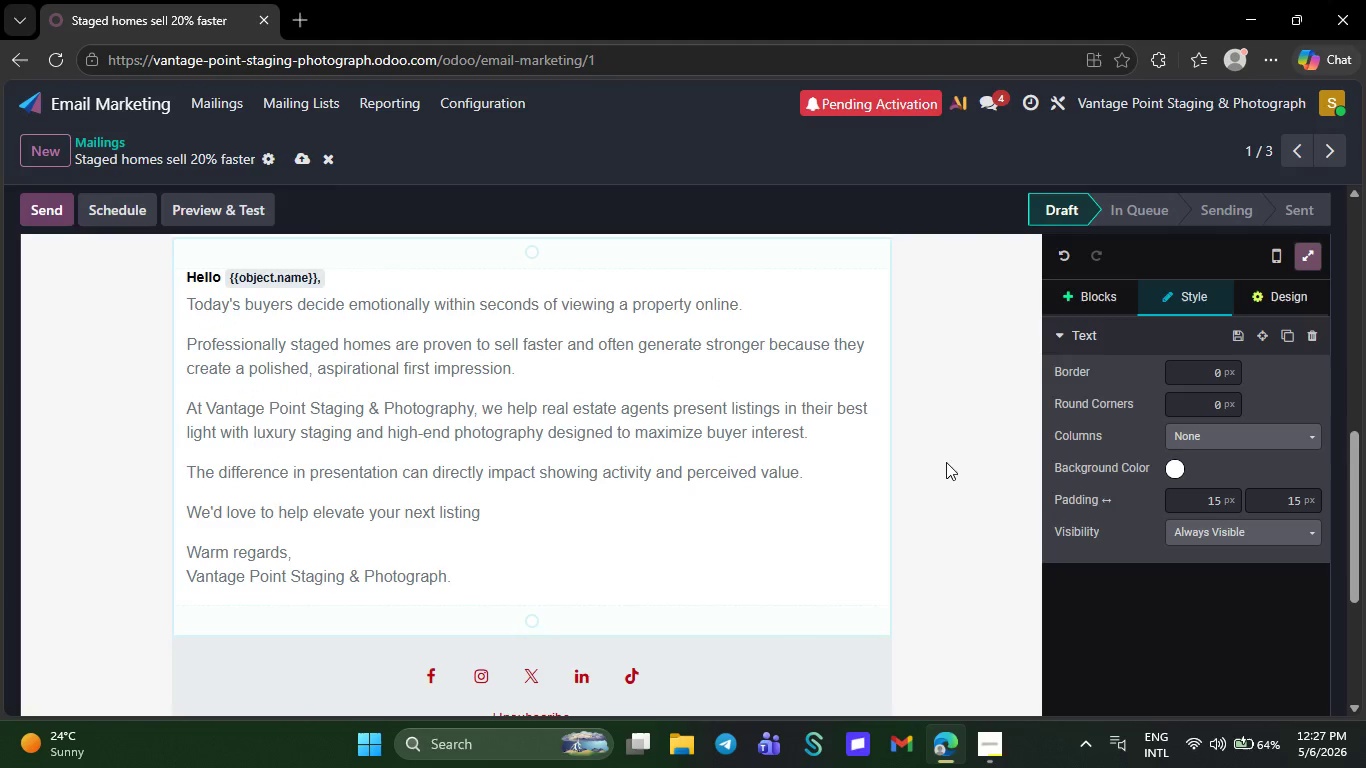 
wait(6.38)
 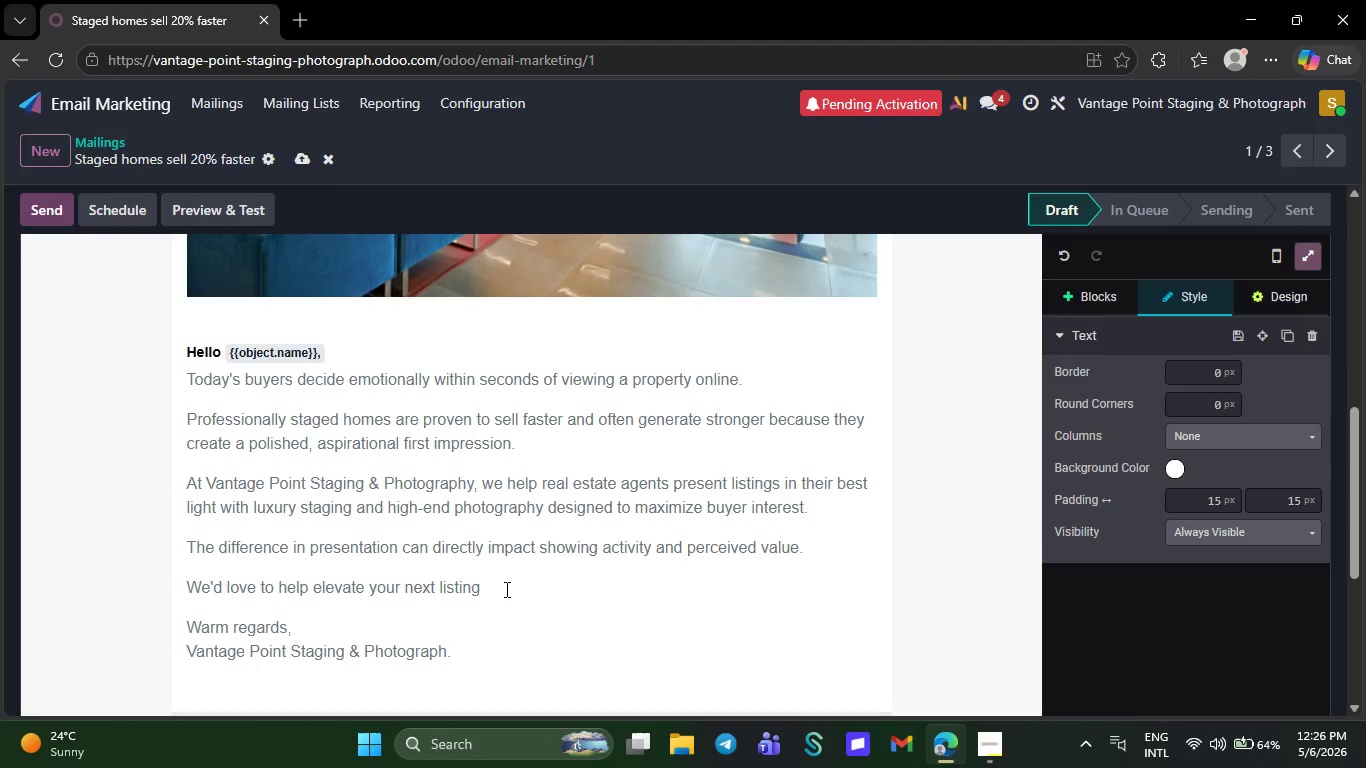 
left_click([1090, 299])
 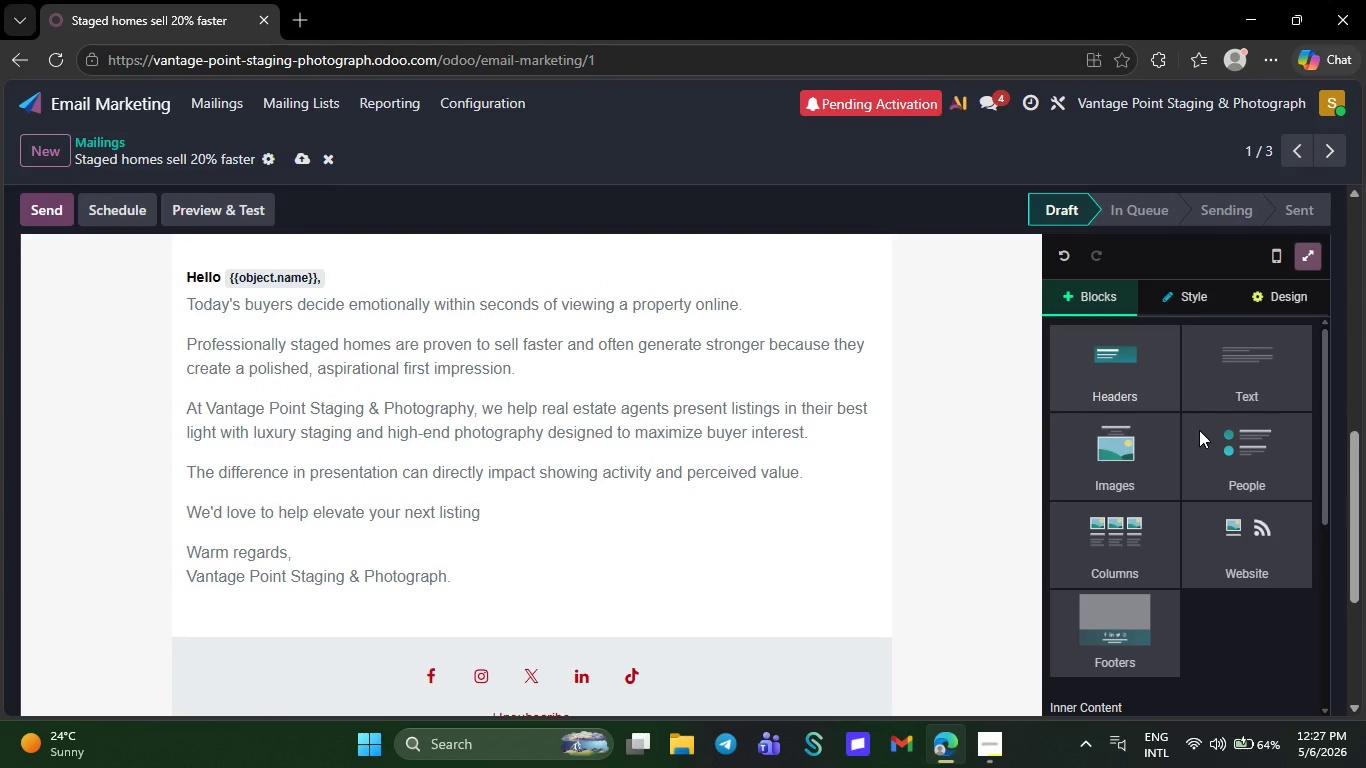 
mouse_move([1197, 520])
 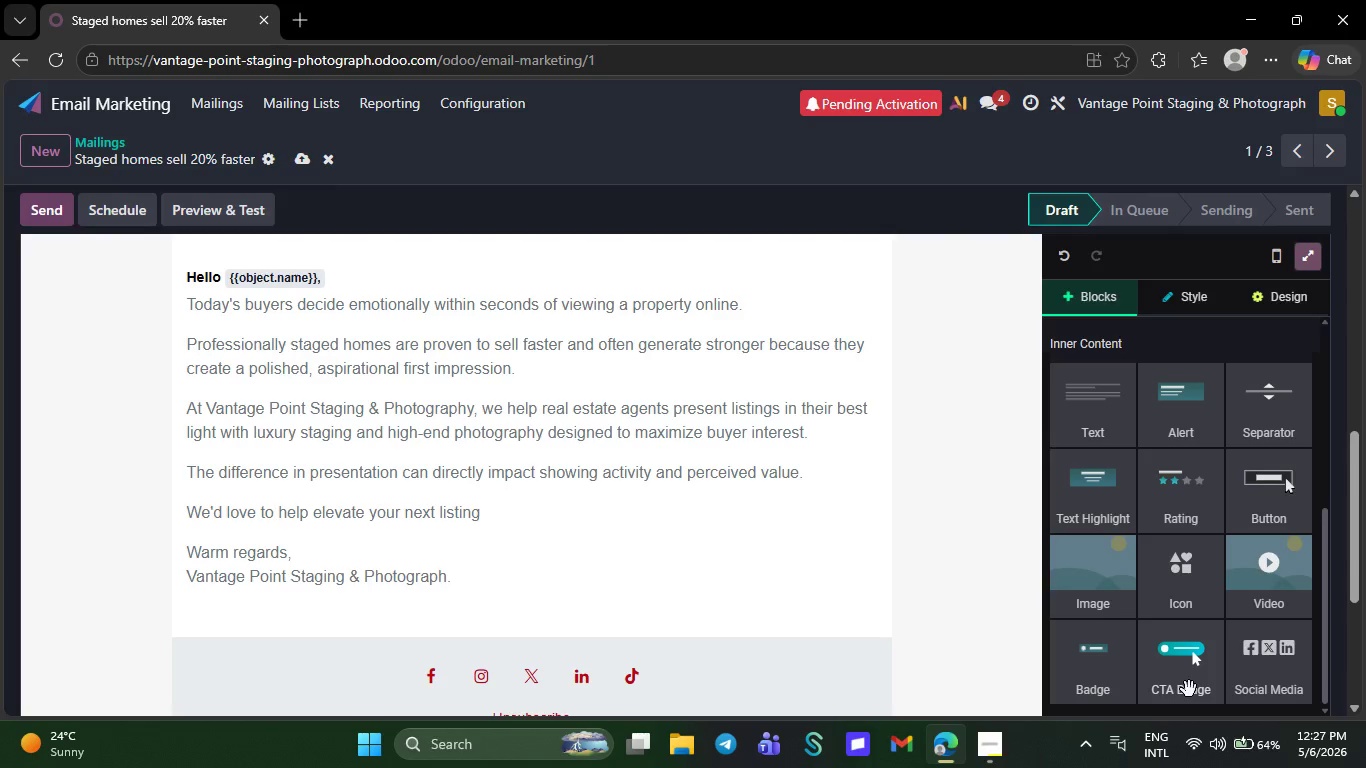 
mouse_move([1208, 682])
 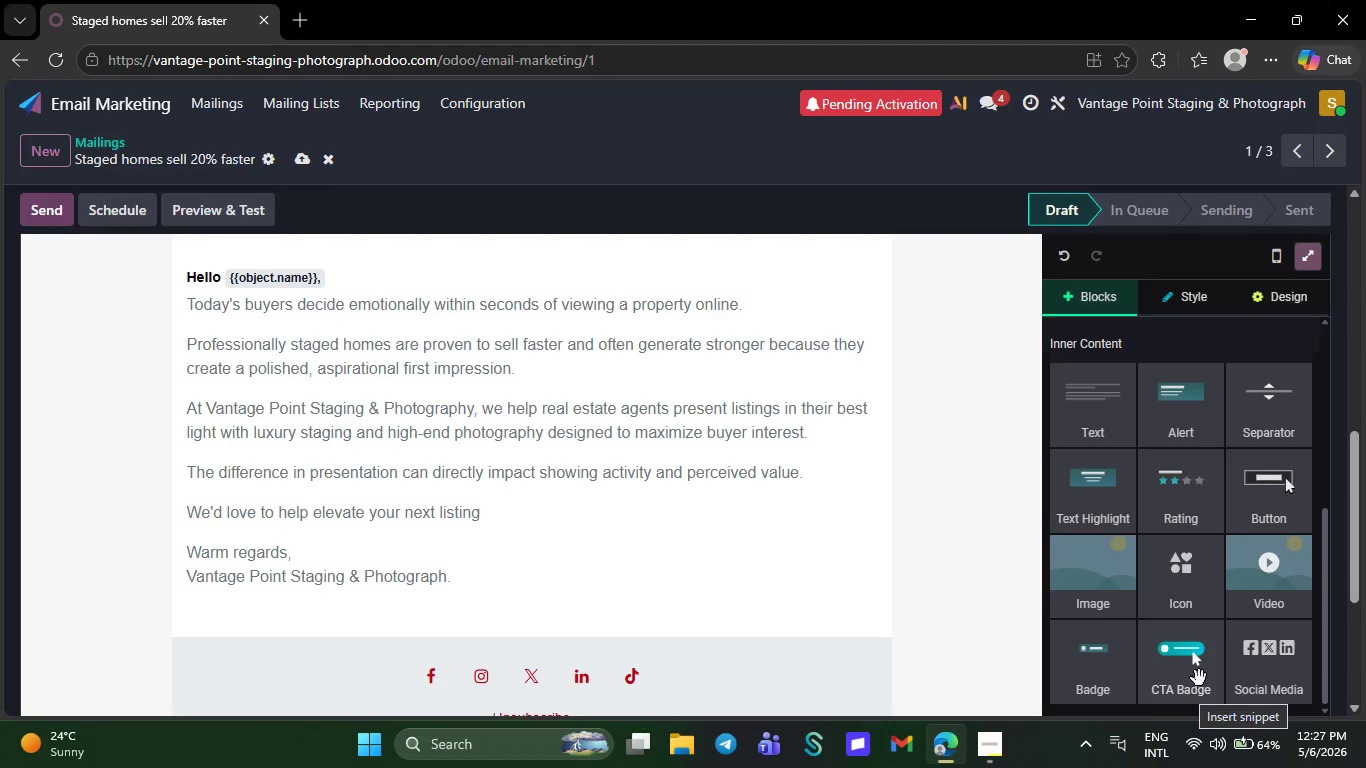 
left_click_drag(start_coordinate=[1199, 678], to_coordinate=[714, 573])
 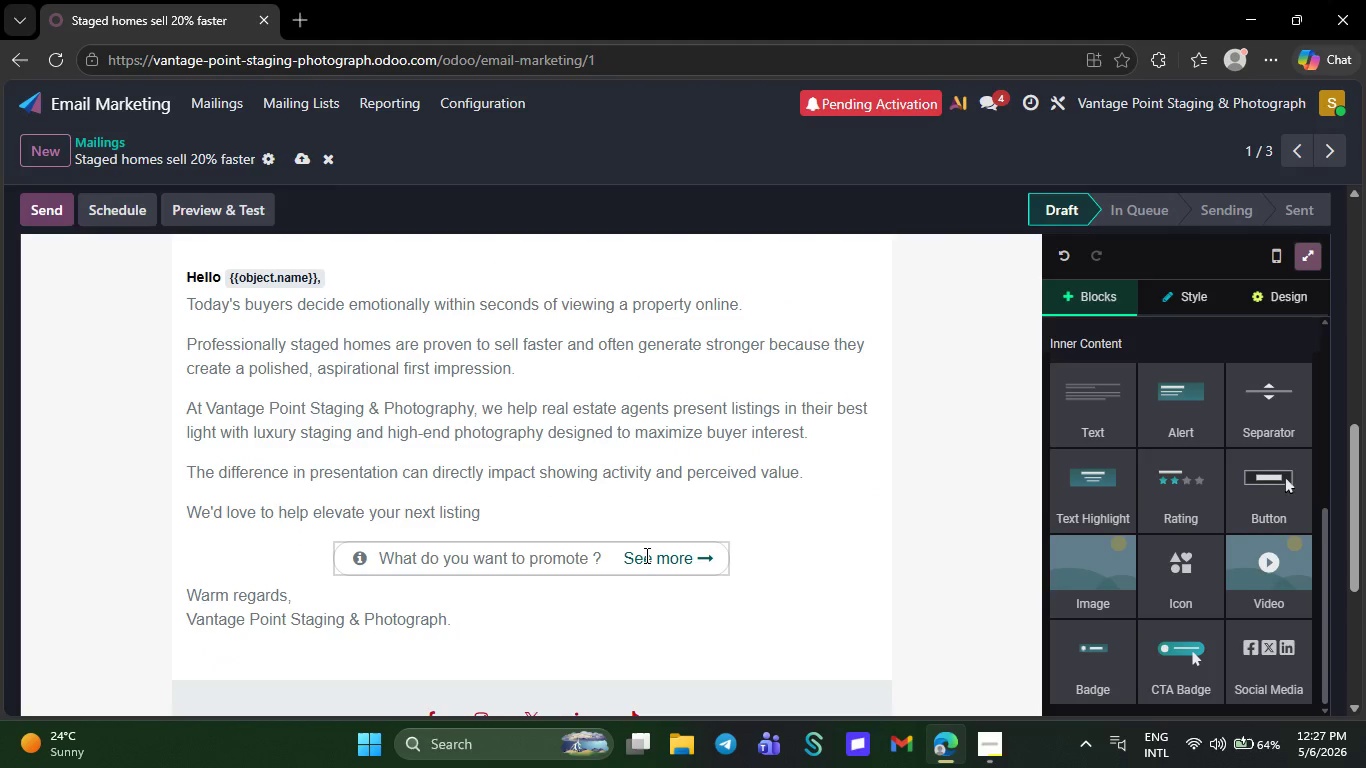 
left_click([692, 558])
 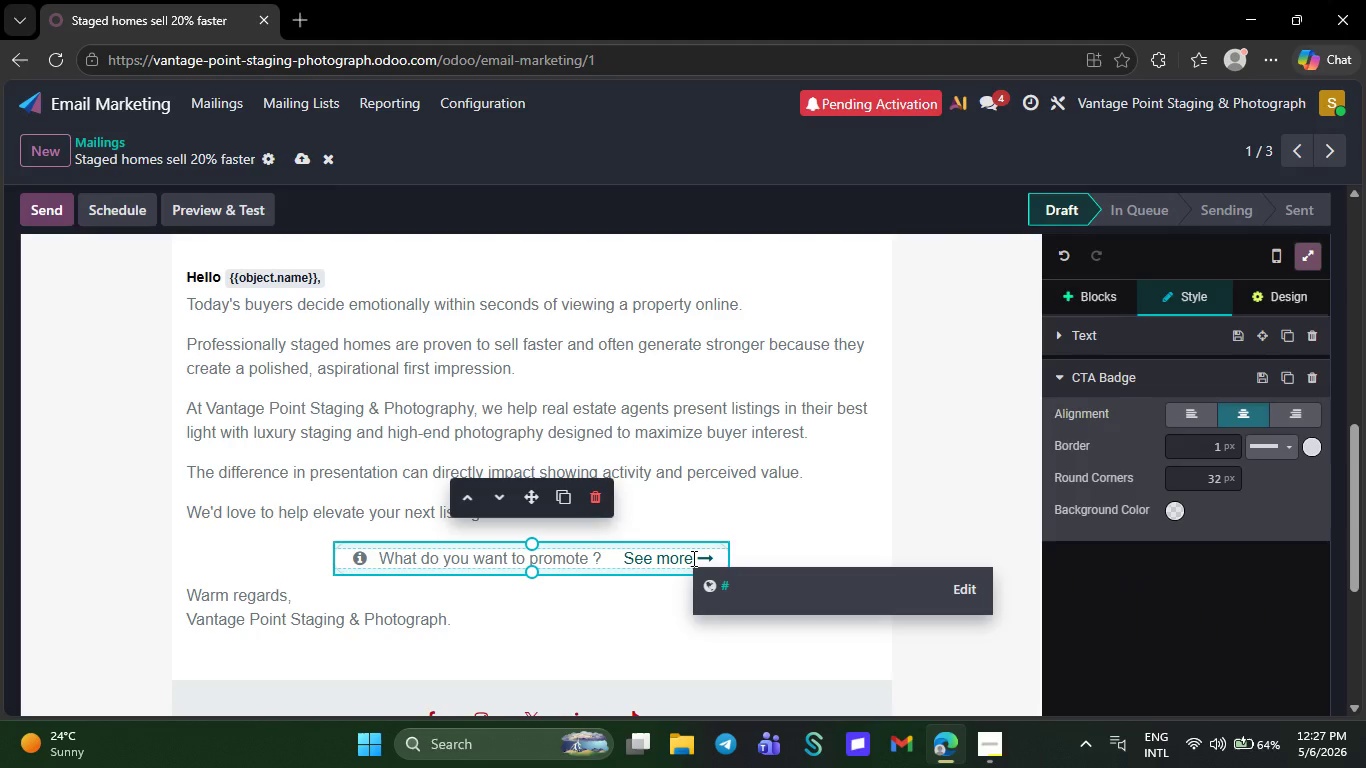 
key(Backspace)
 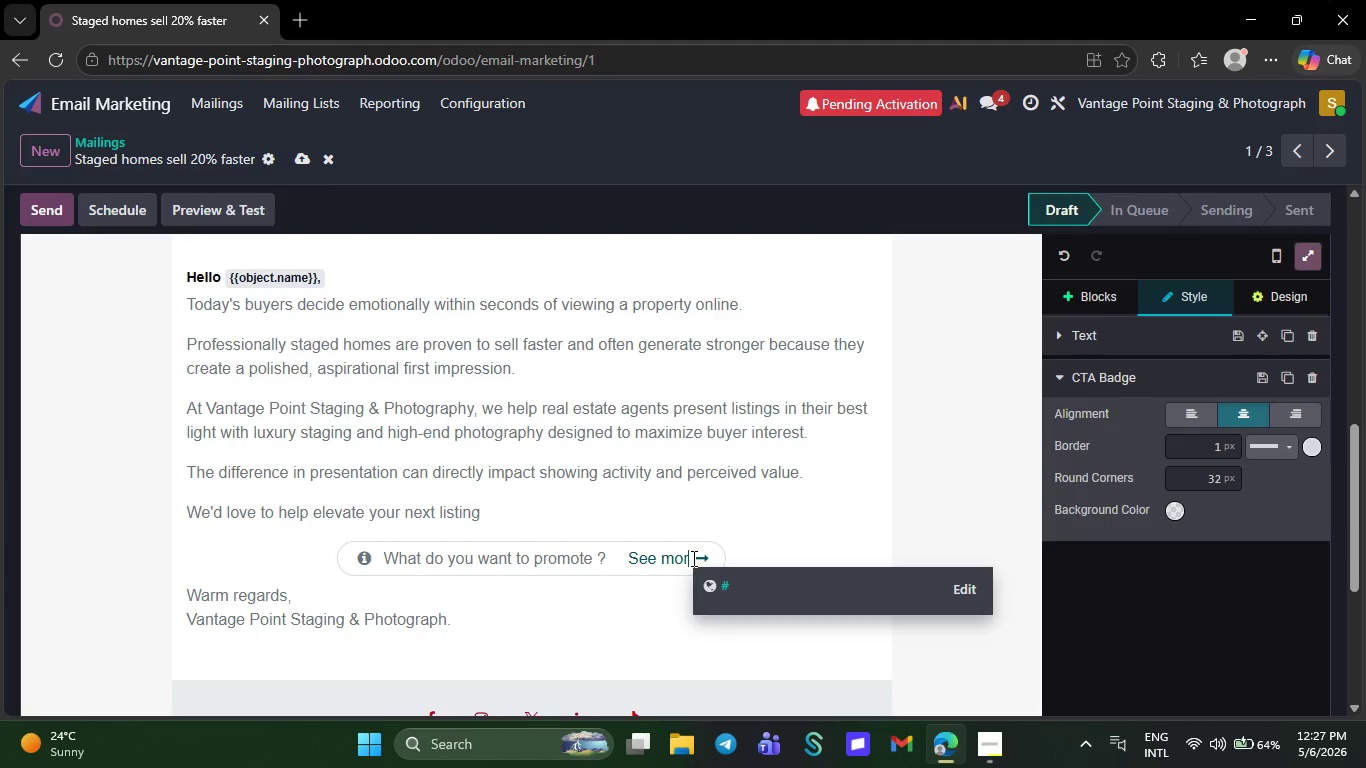 
key(Backspace)
 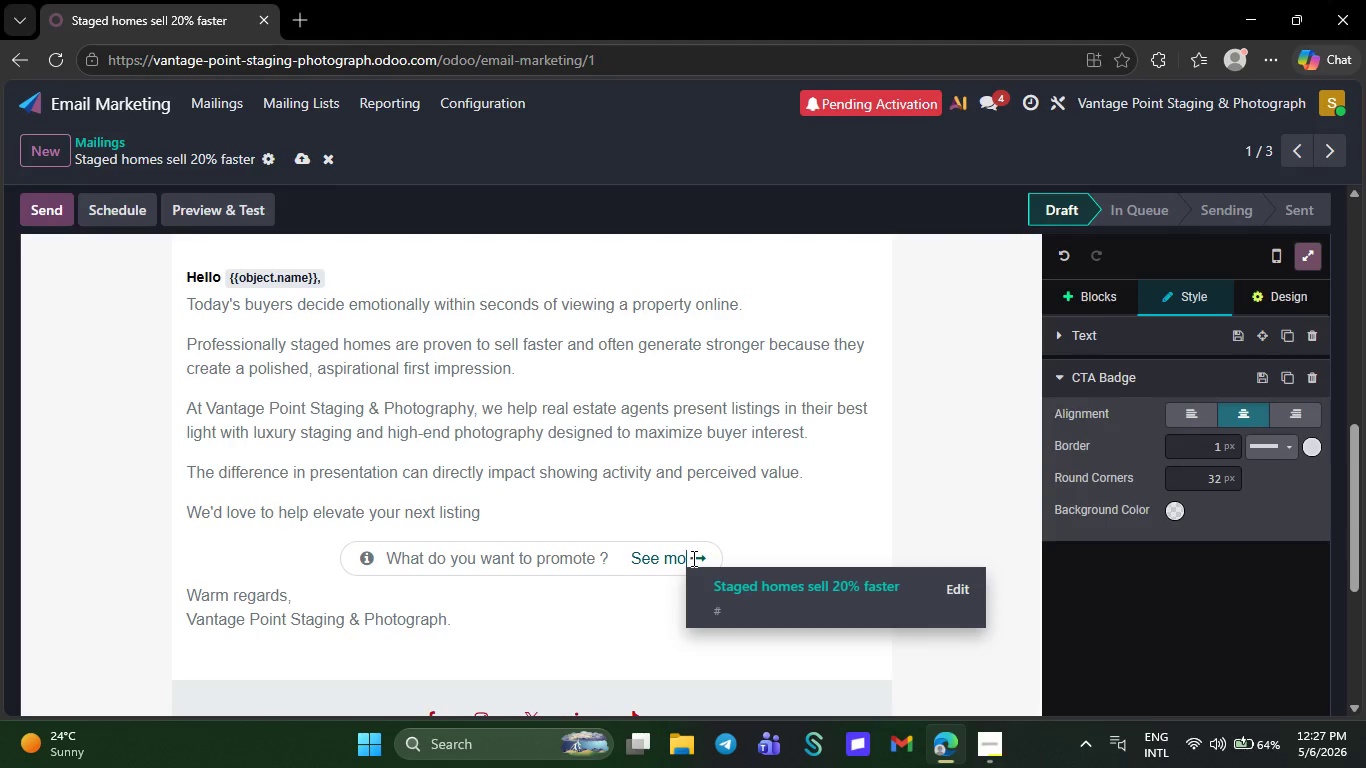 
key(Backspace)
 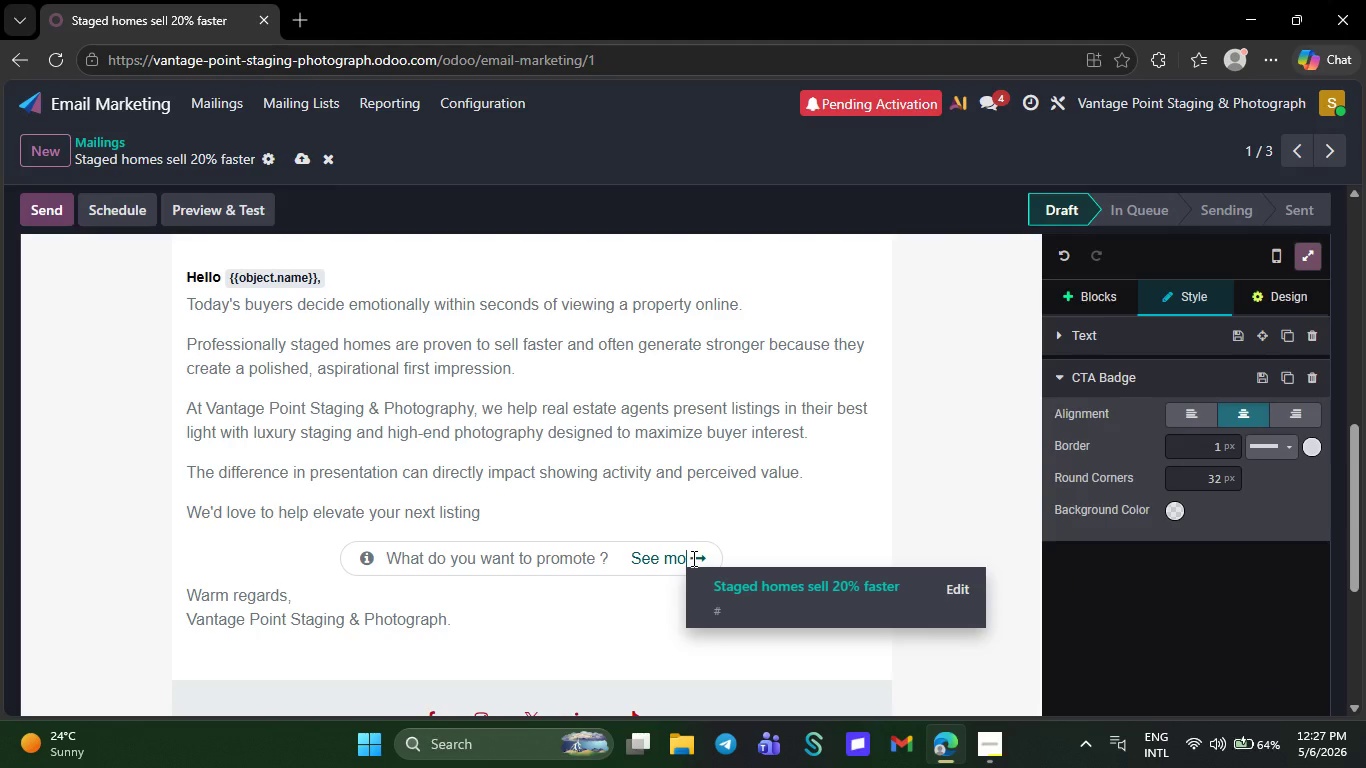 
key(Backspace)
 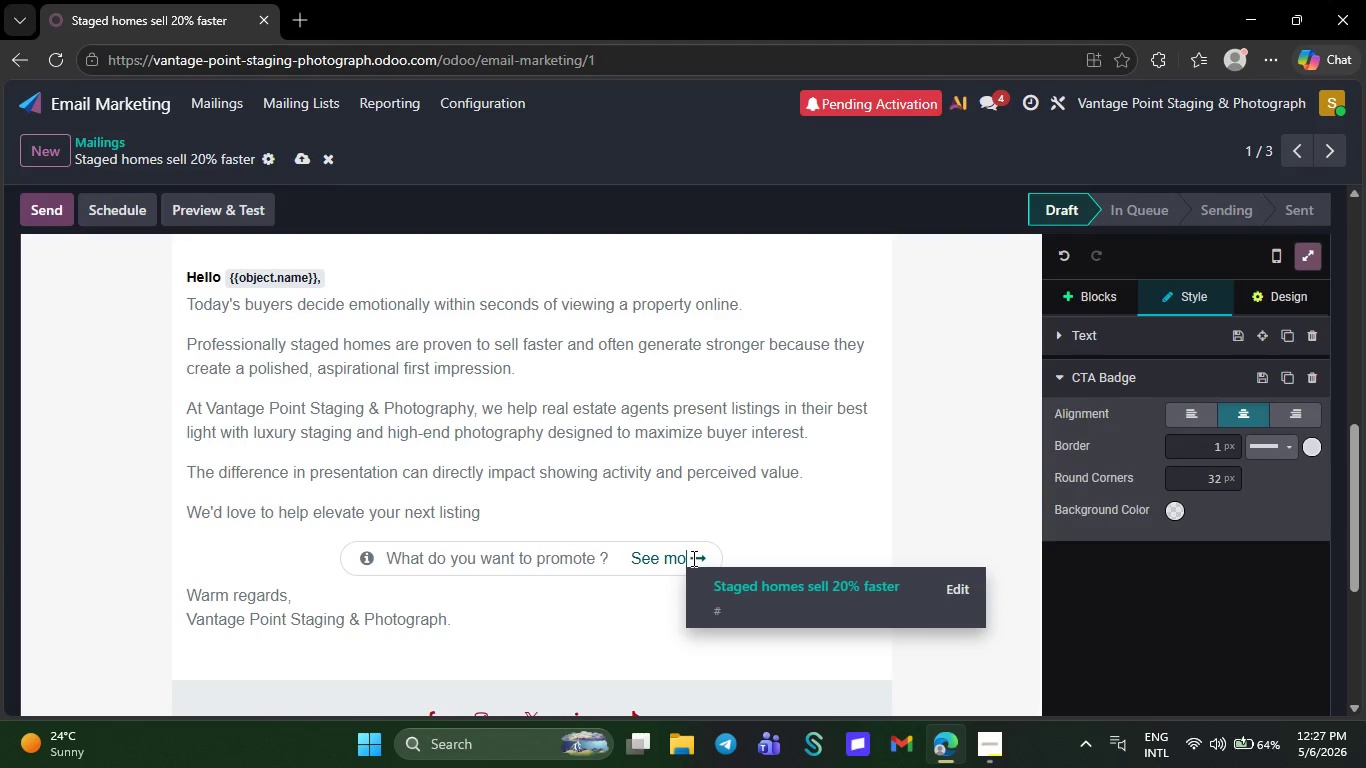 
key(Backspace)
 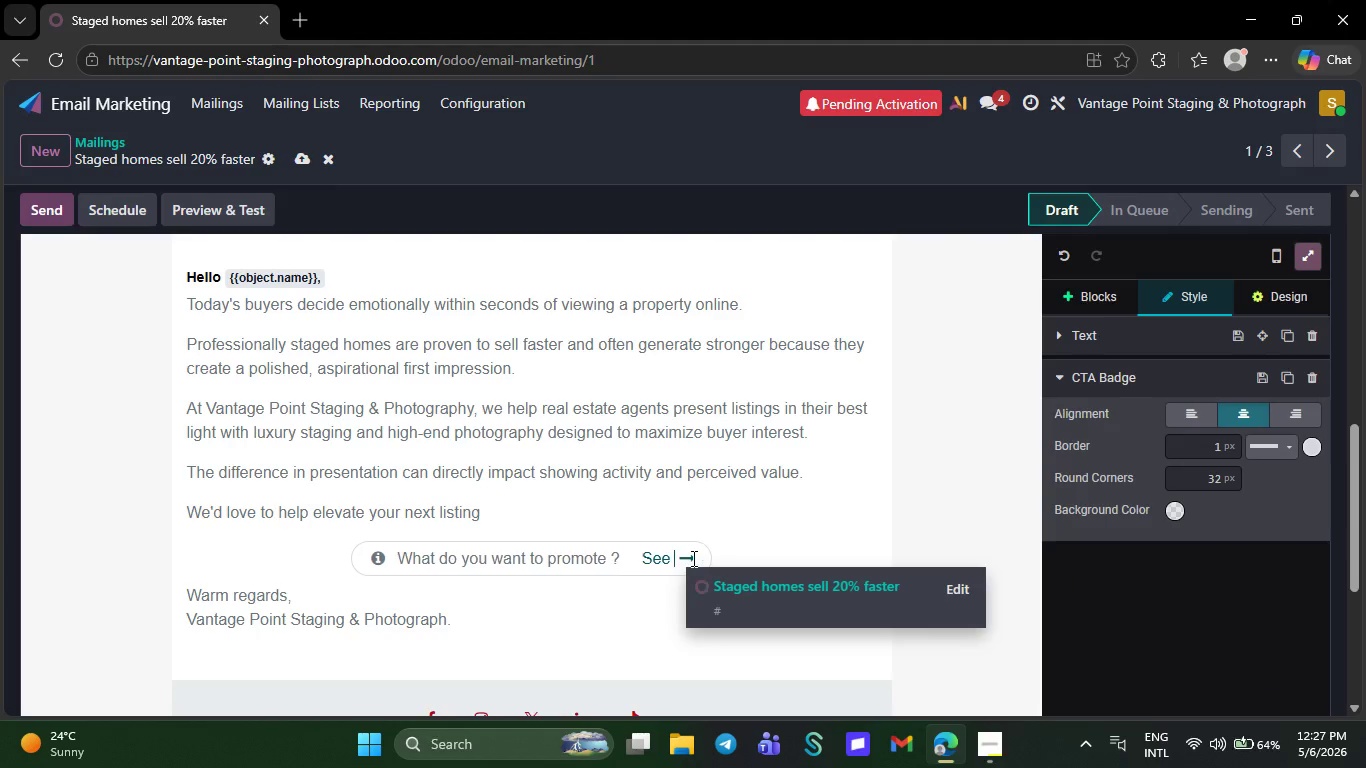 
key(Backspace)
 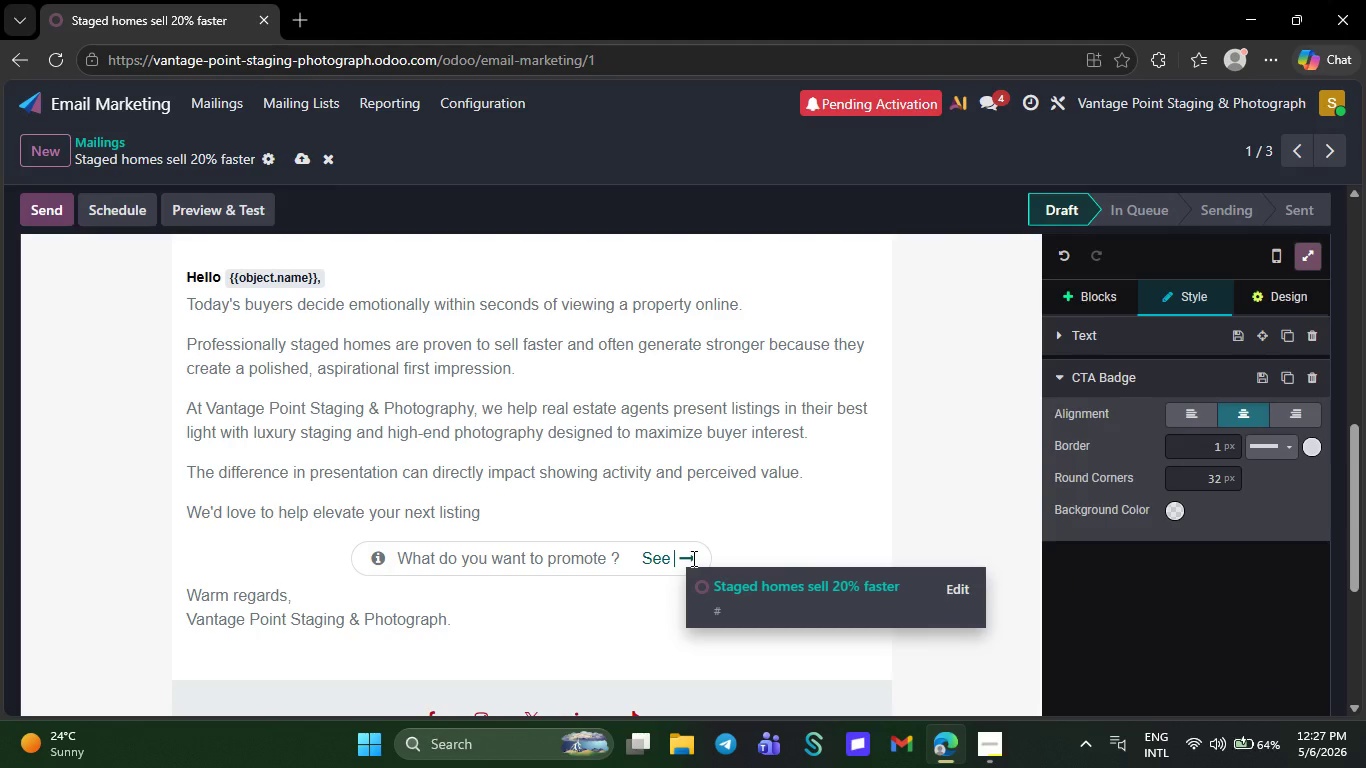 
key(Backspace)
 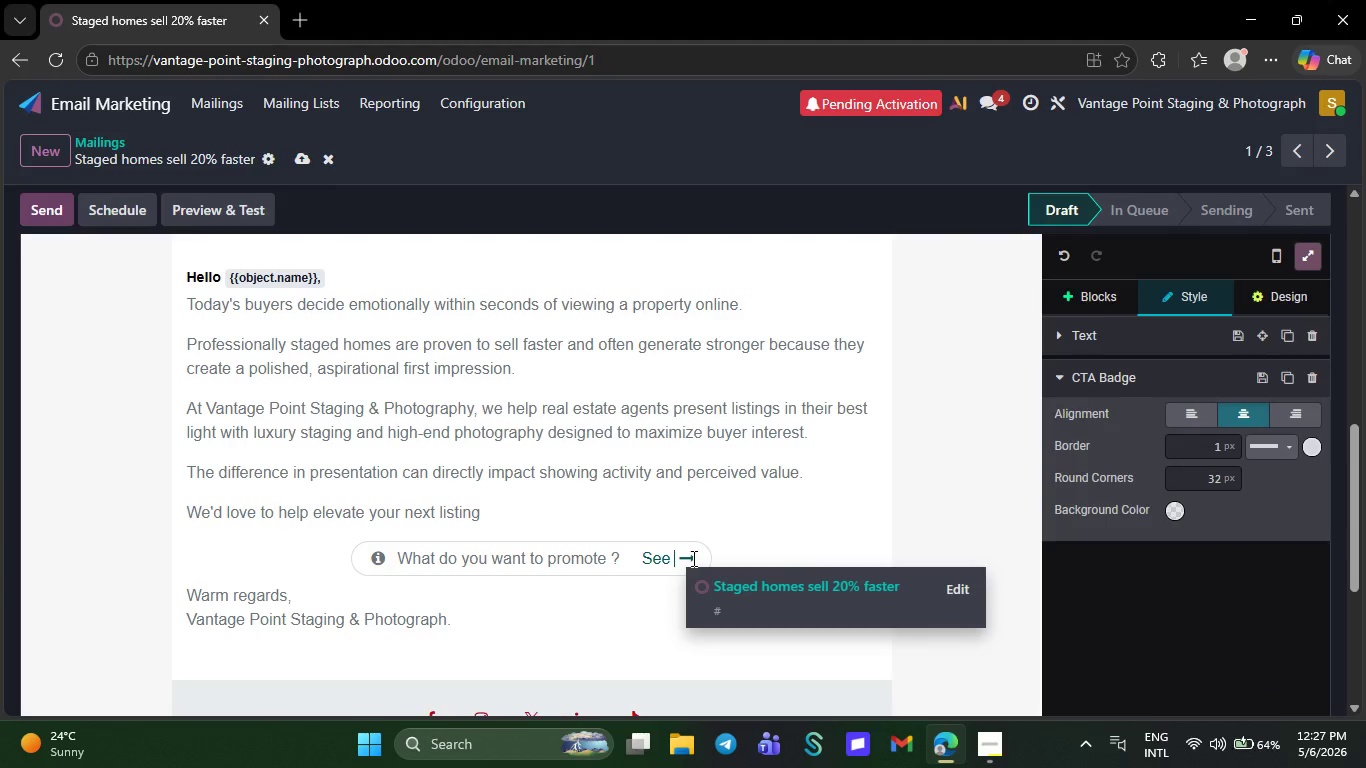 
key(Backspace)
 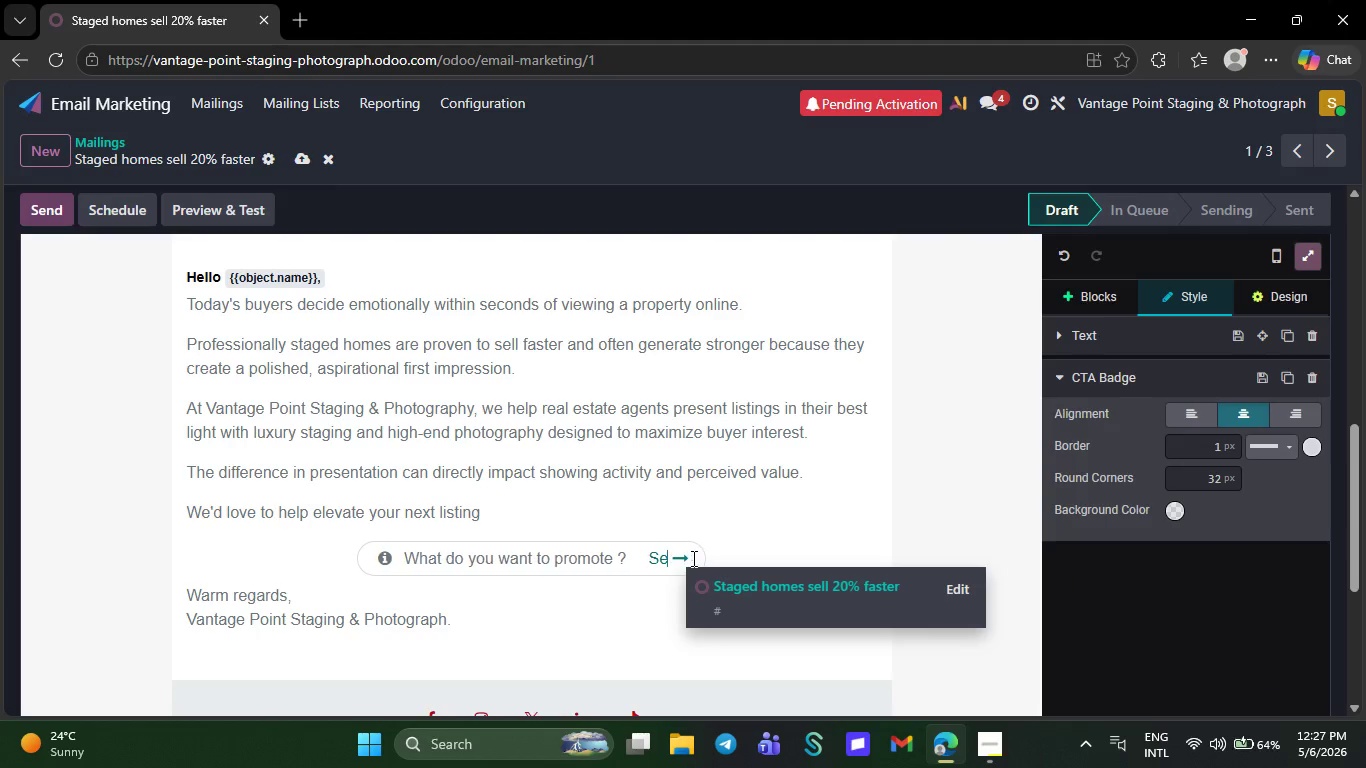 
key(Backspace)
 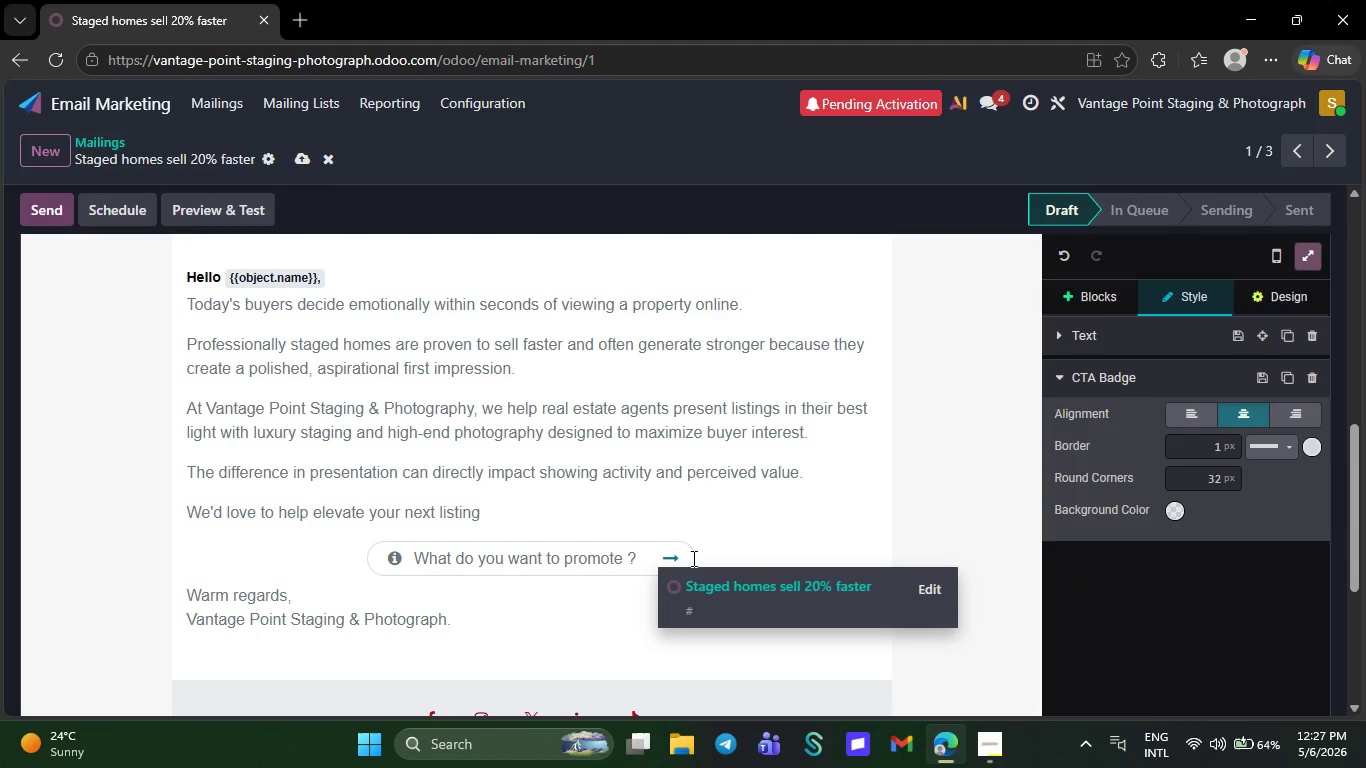 
key(Backspace)
 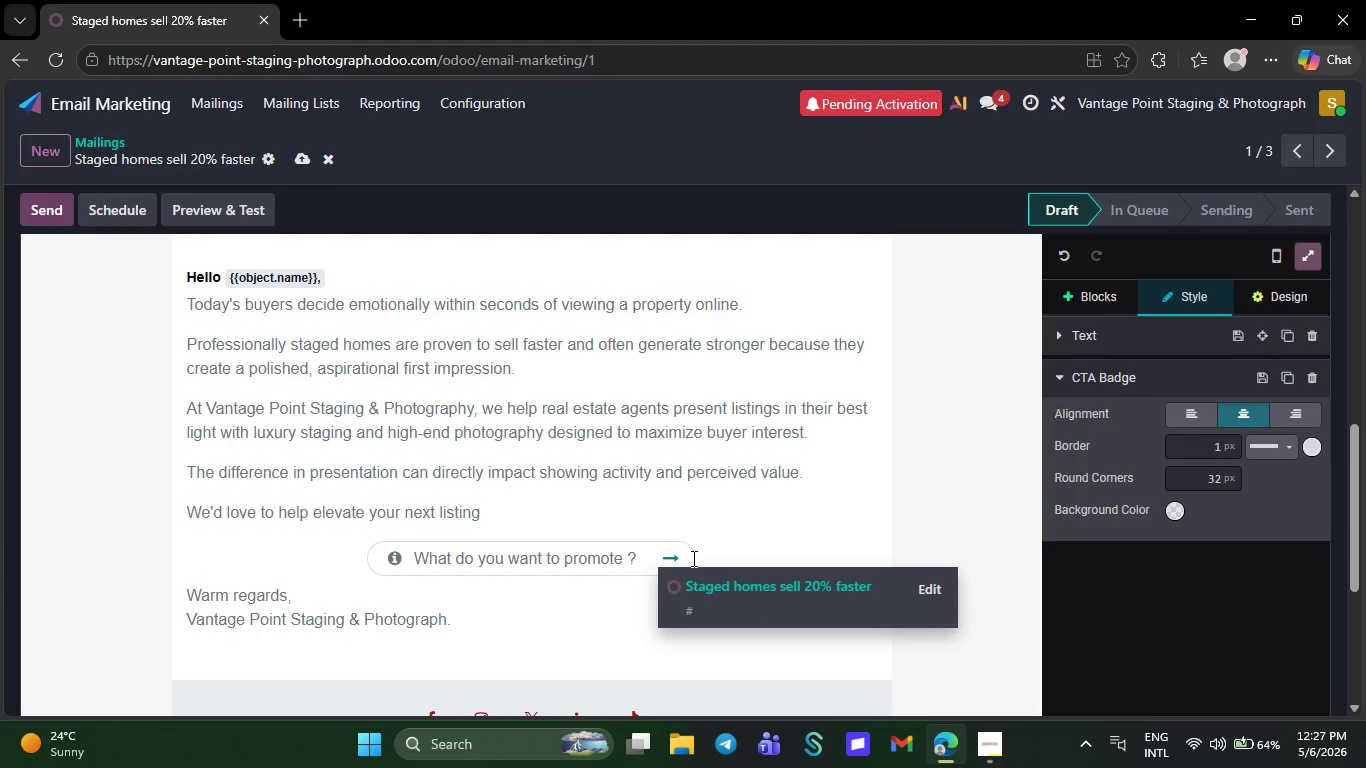 
key(Backspace)
 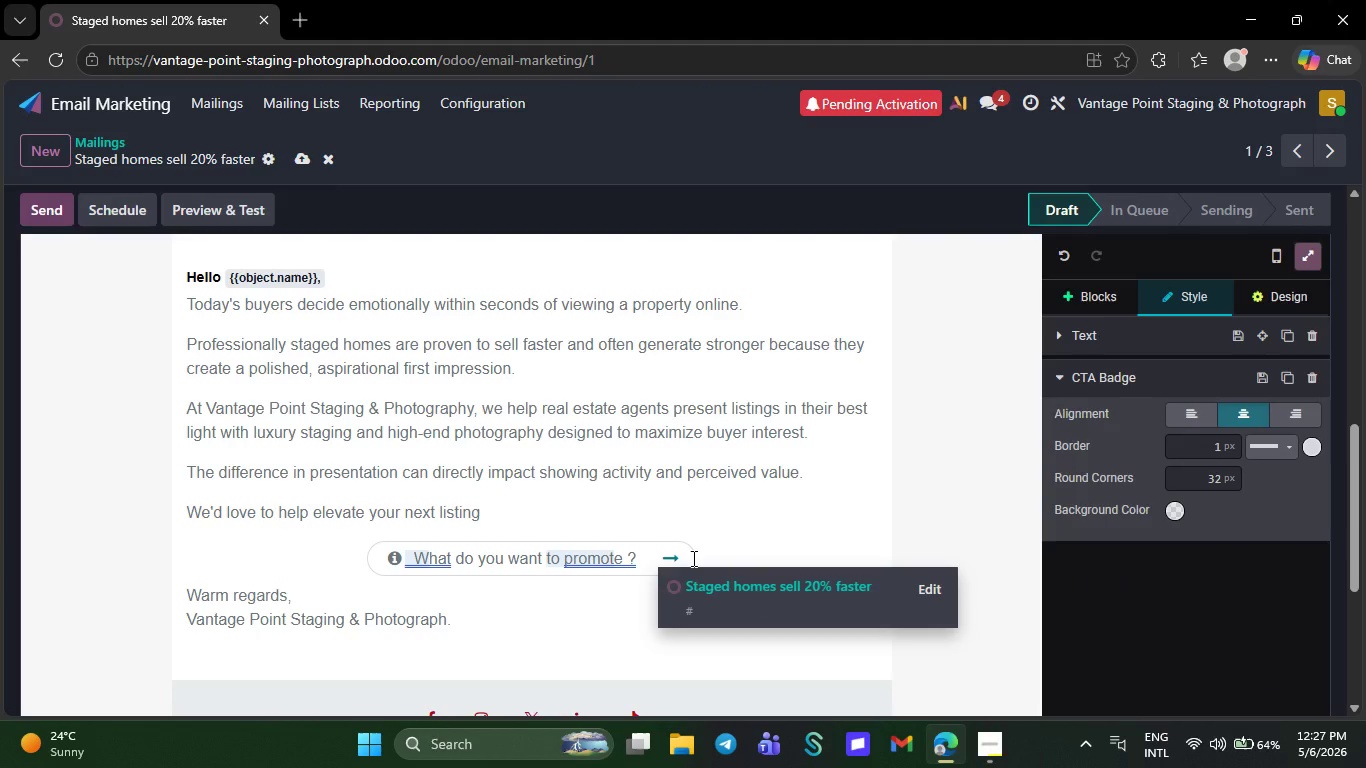 
key(Control+ControlRight)
 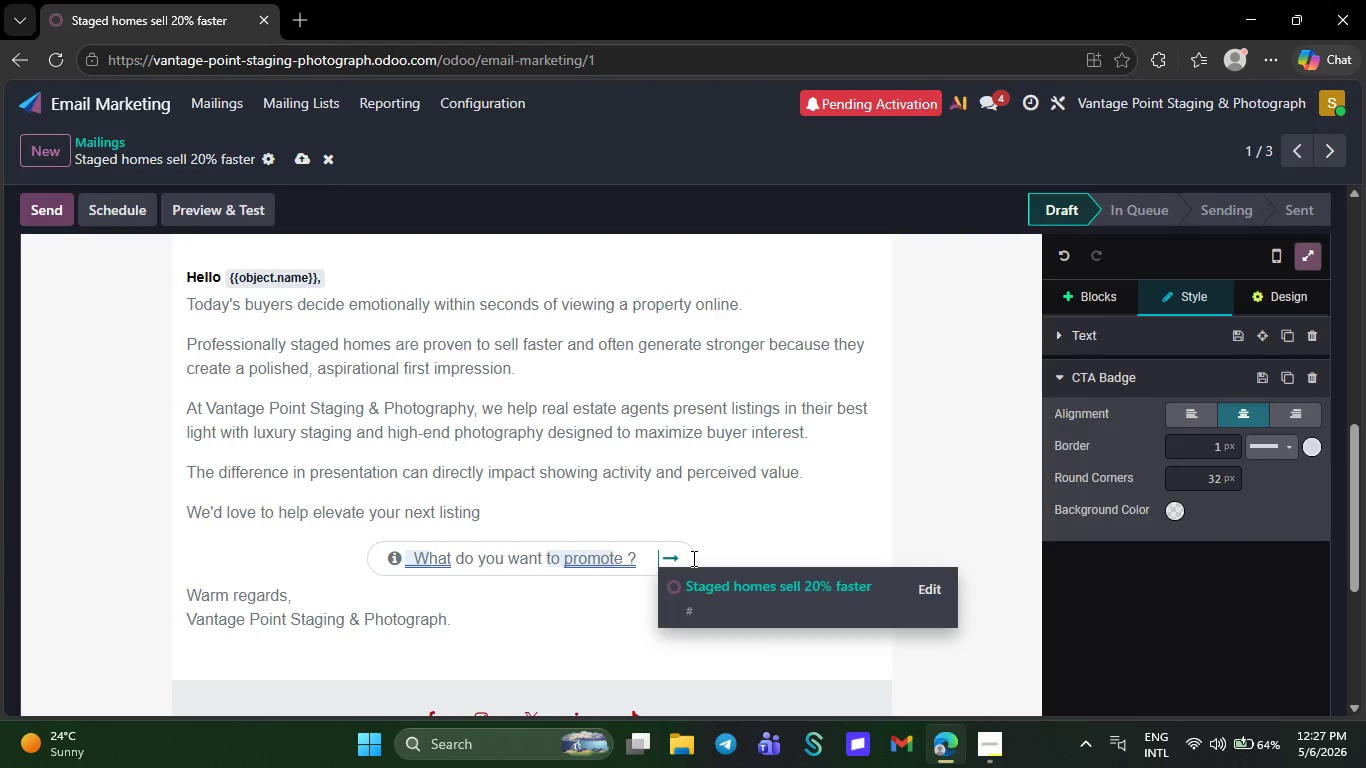 
key(ArrowLeft)
 